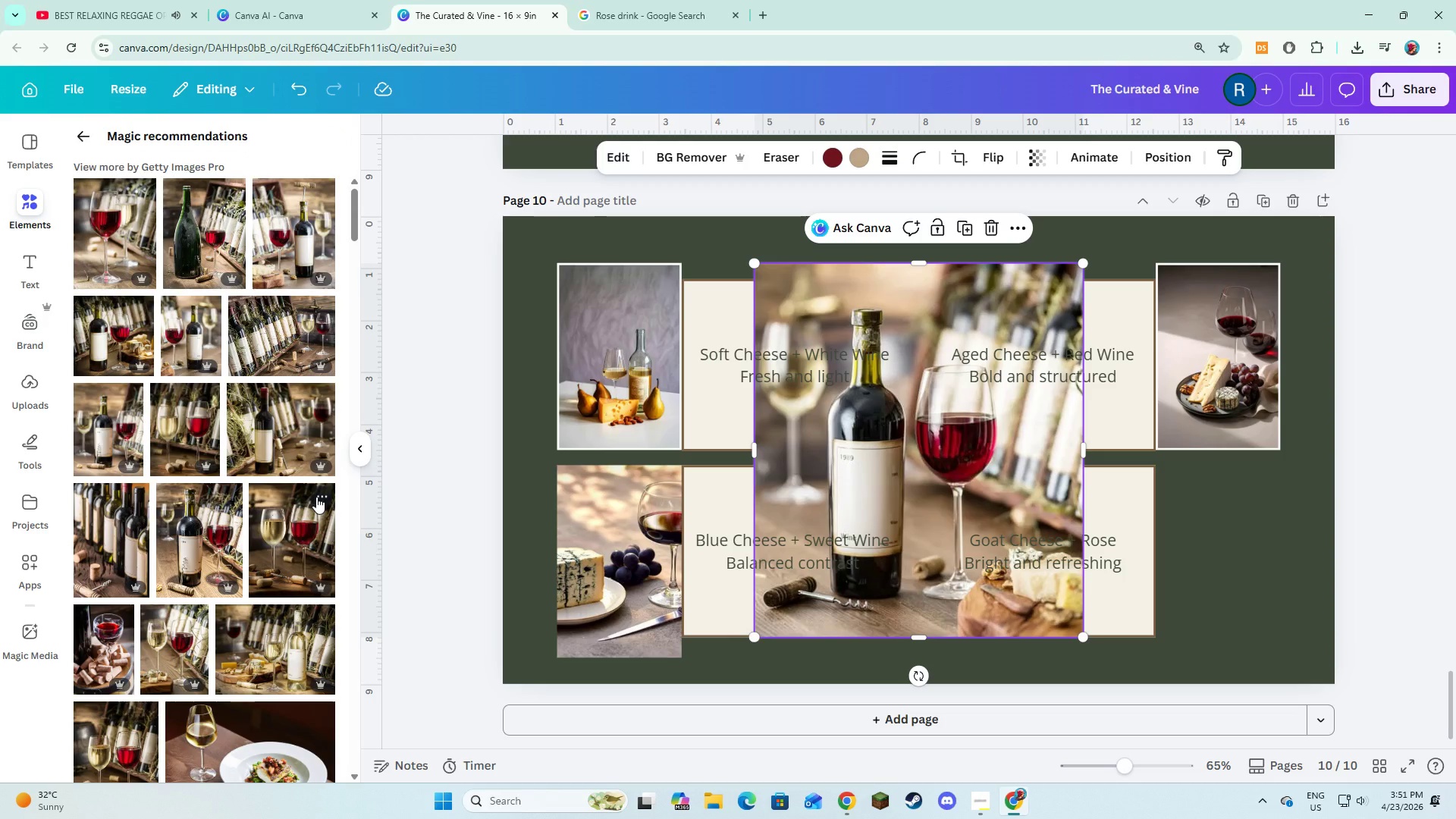 
scroll: coordinate [315, 547], scroll_direction: down, amount: 13.0
 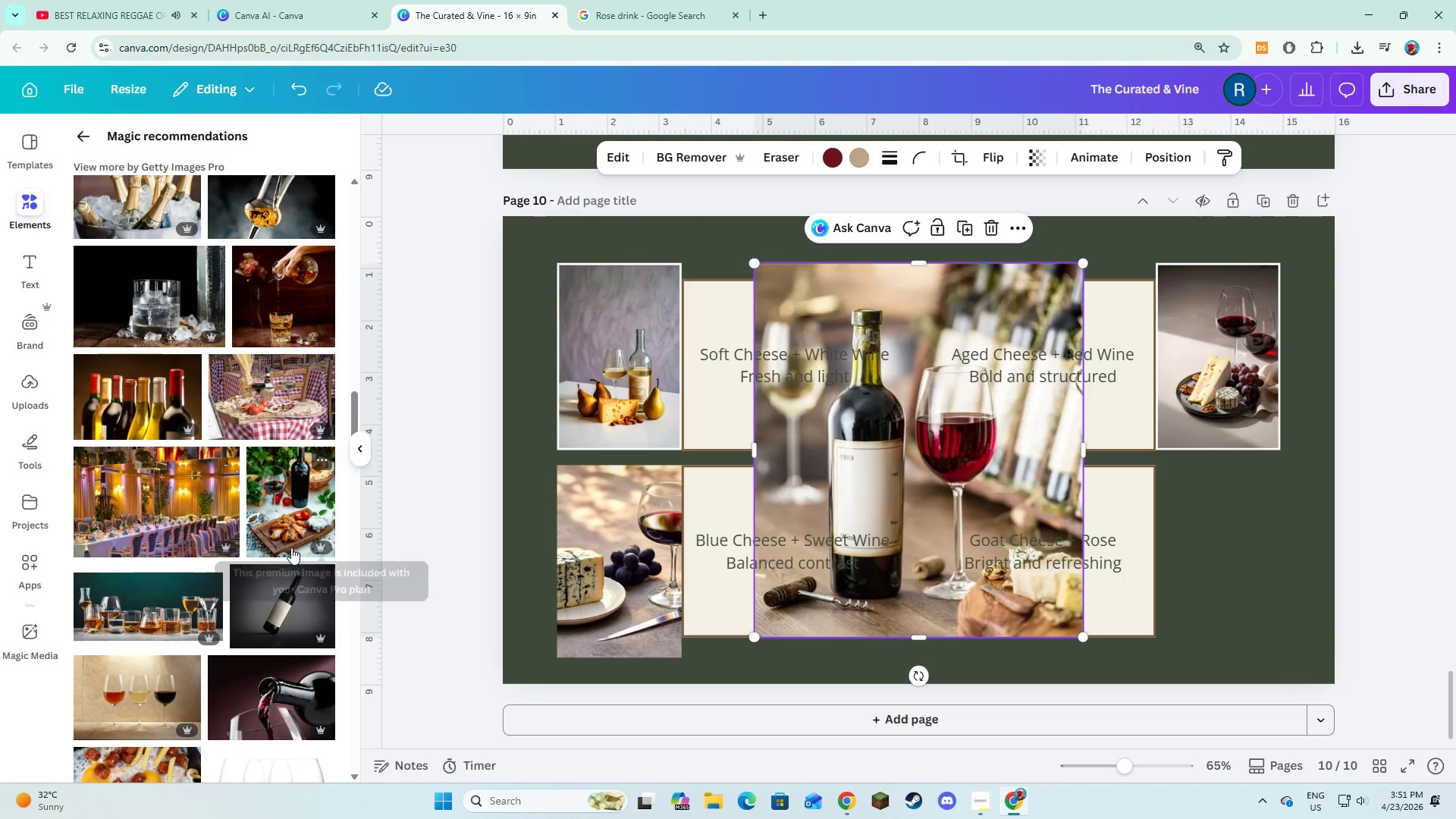 
scroll: coordinate [290, 548], scroll_direction: down, amount: 8.0
 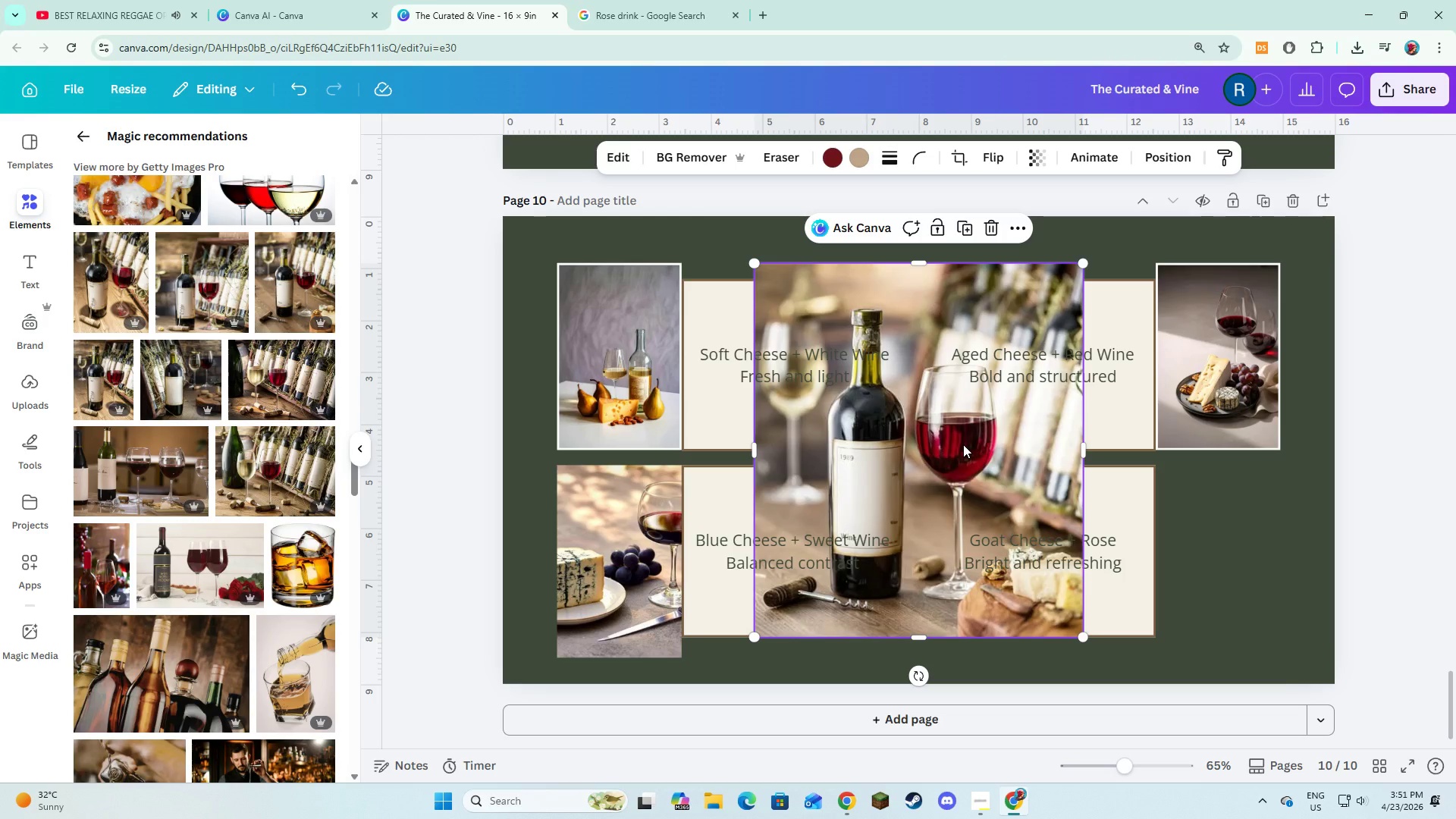 
key(Backspace)
 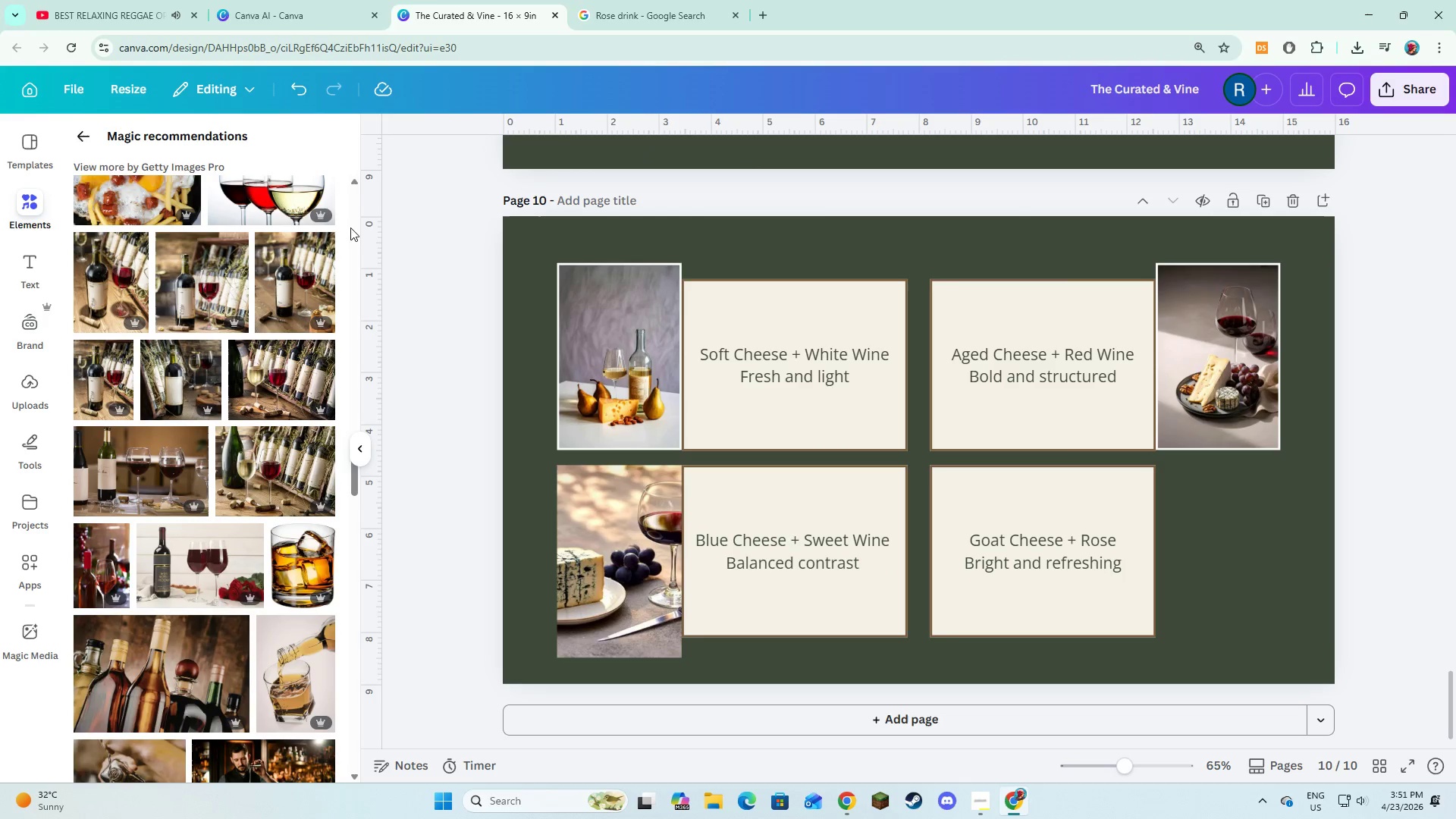 
left_click([284, 0])
 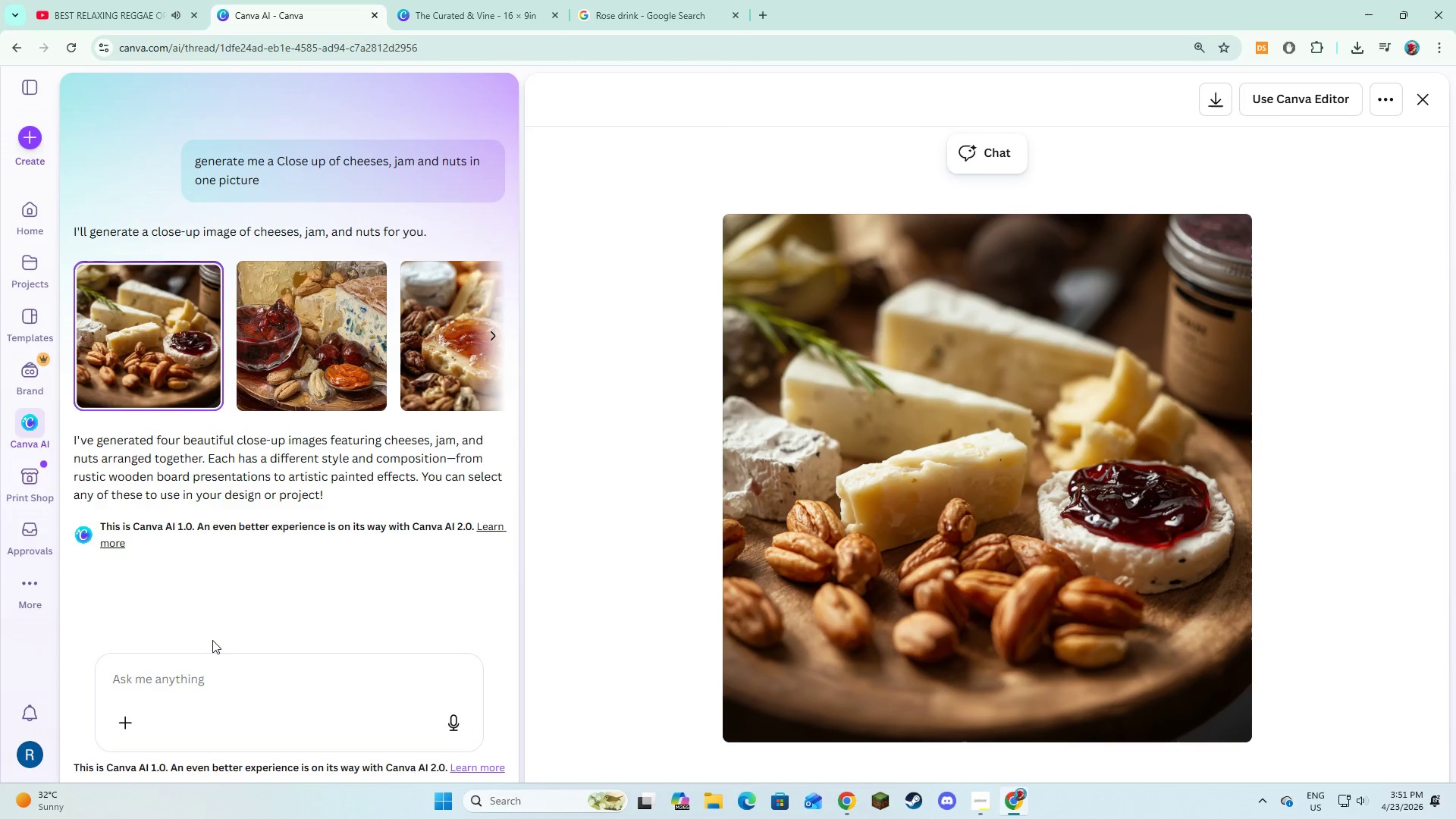 
left_click([206, 665])
 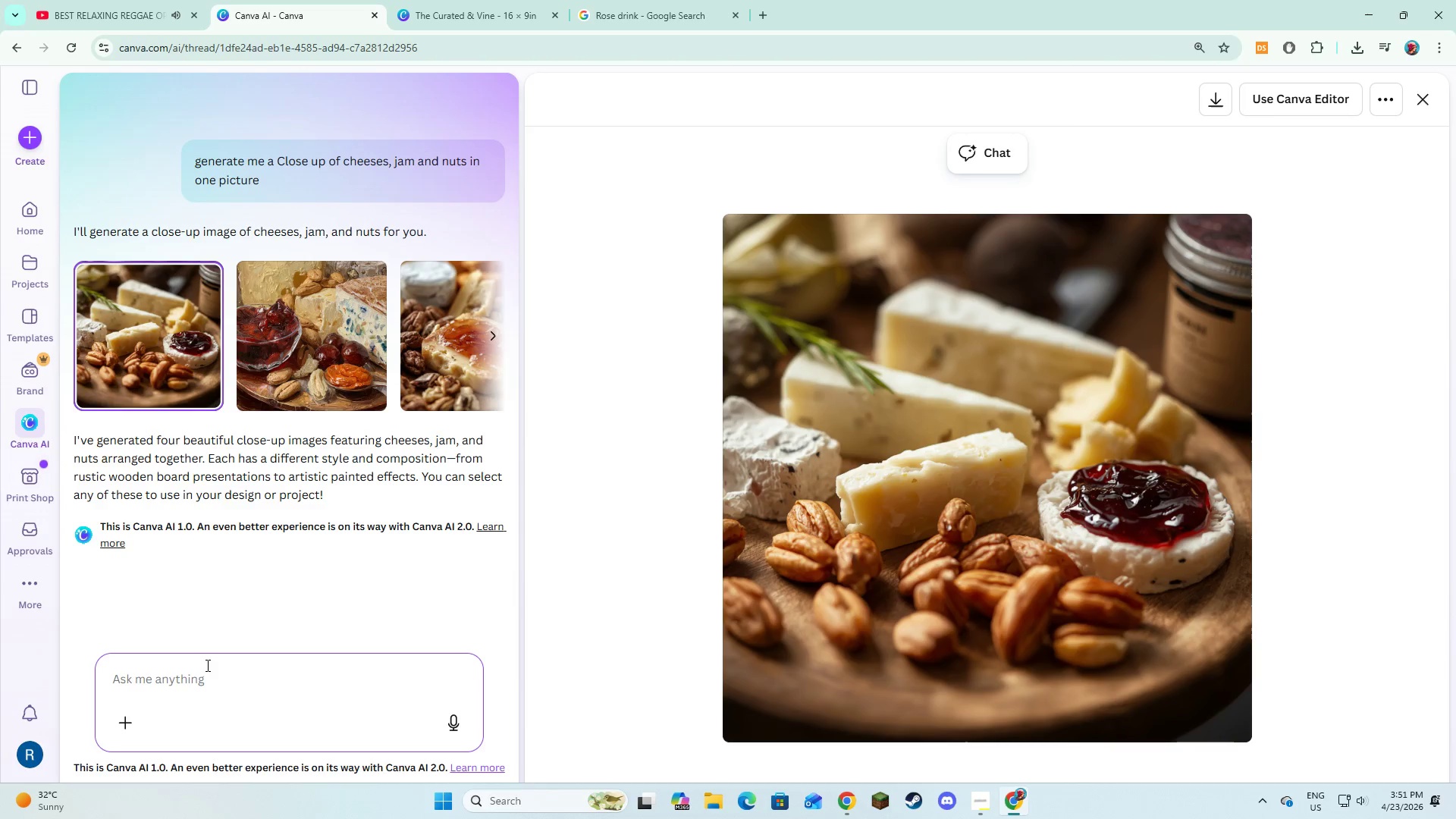 
type(generate a image of goat cheese and rose iw)
key(Backspace)
key(Backspace)
type(wine in on )
key(Backspace)
type(e picture)
 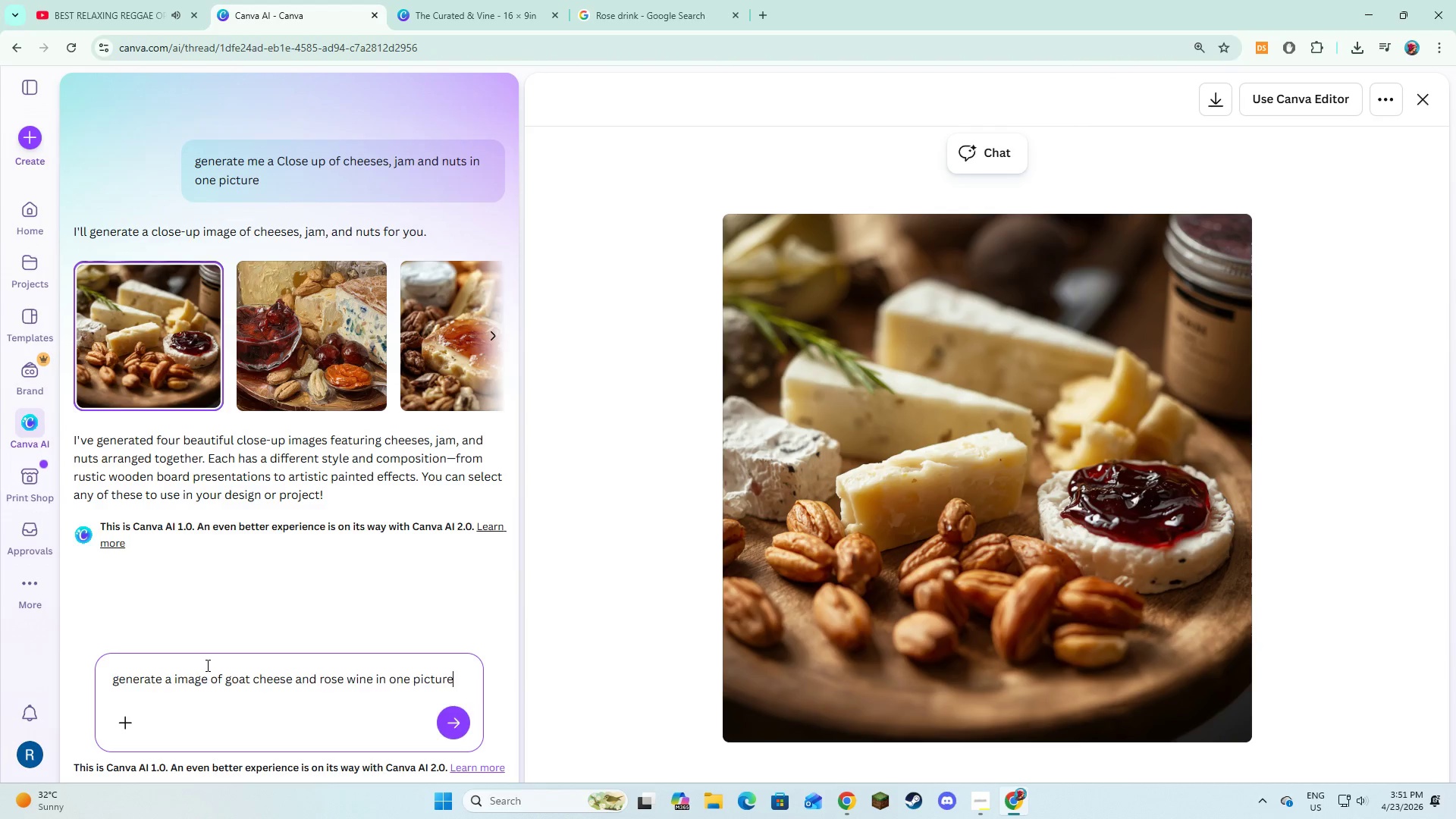 
key(Enter)
 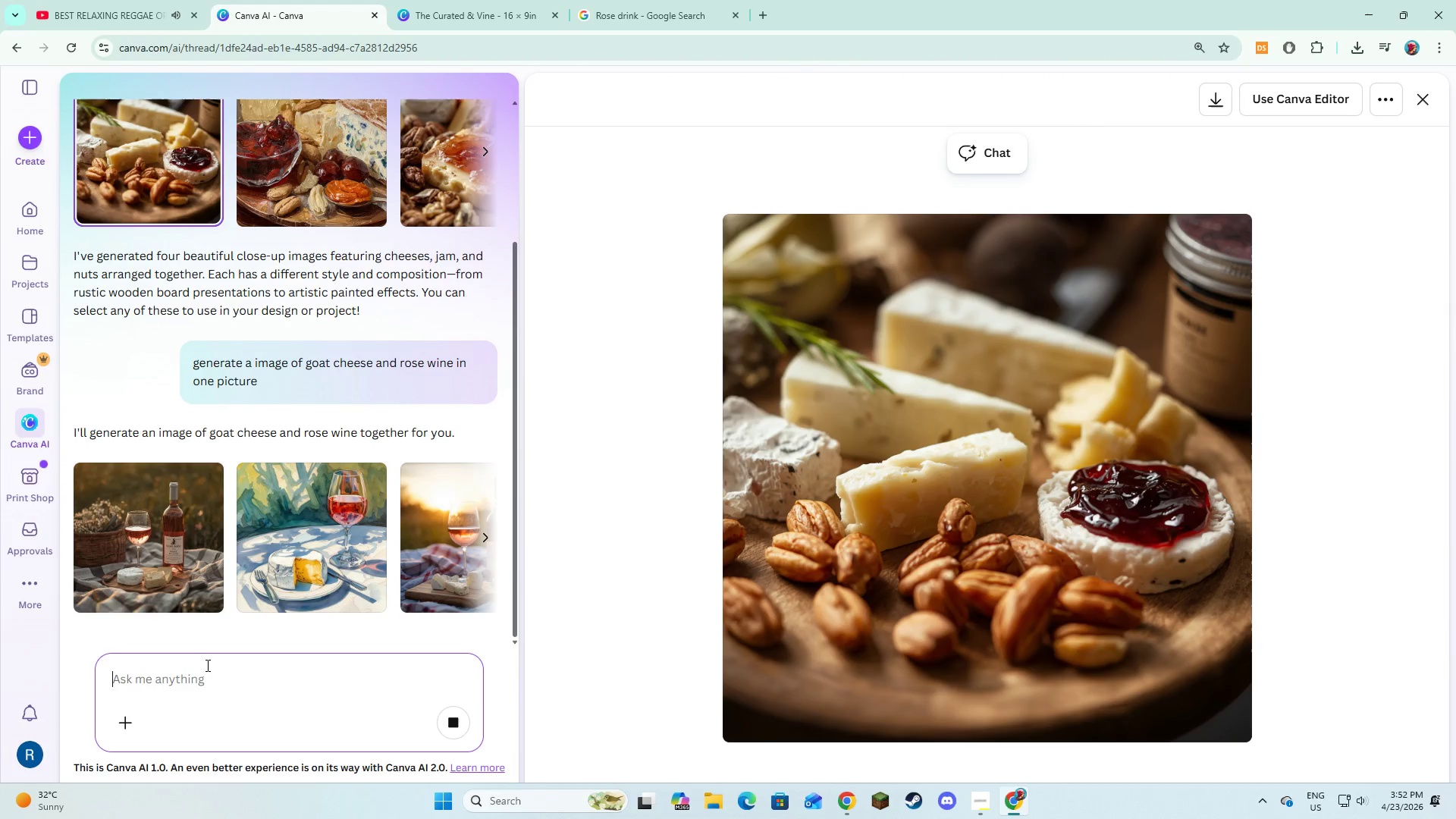 
wait(29.23)
 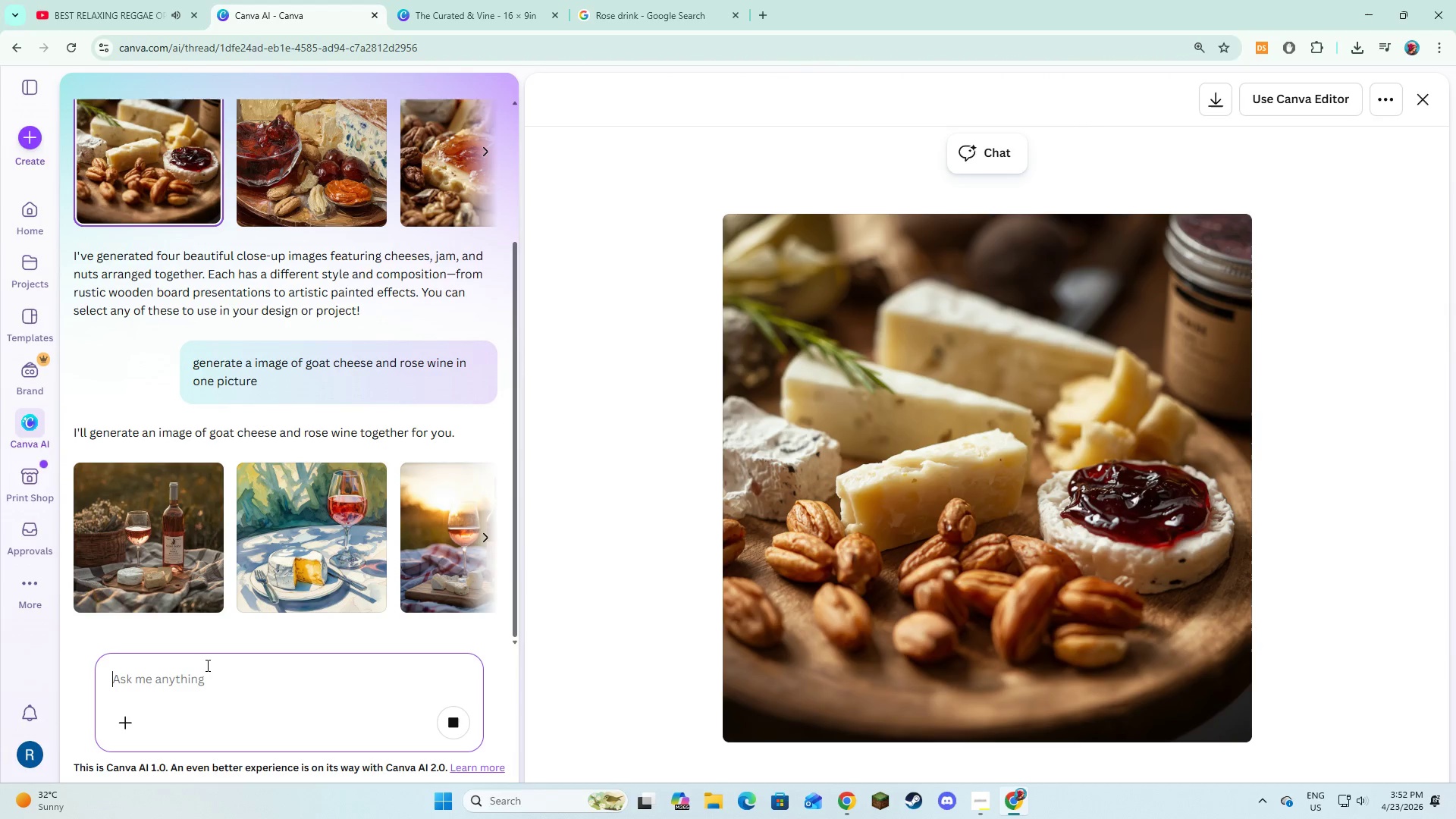 
left_click([485, 538])
 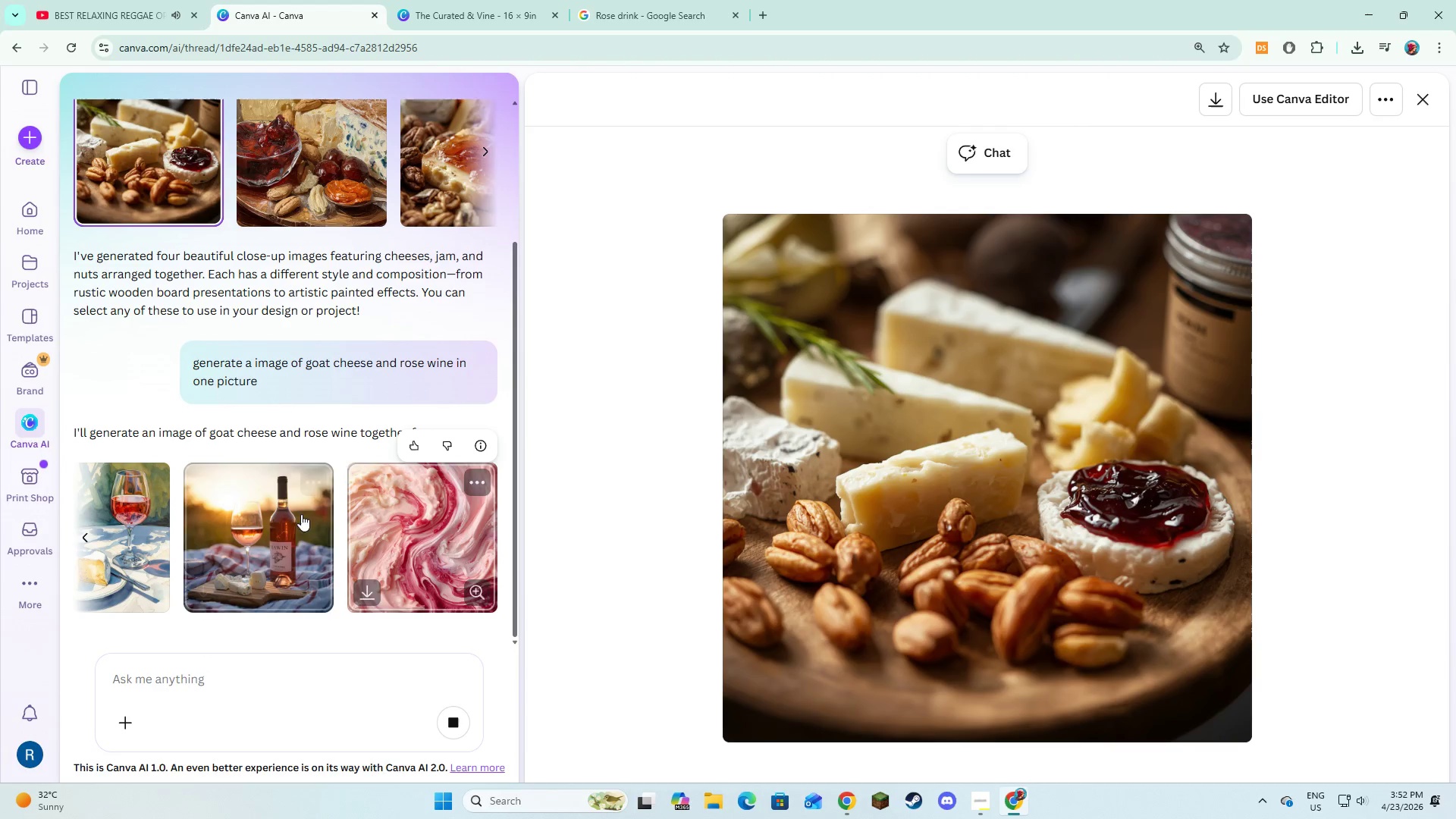 
left_click([260, 545])
 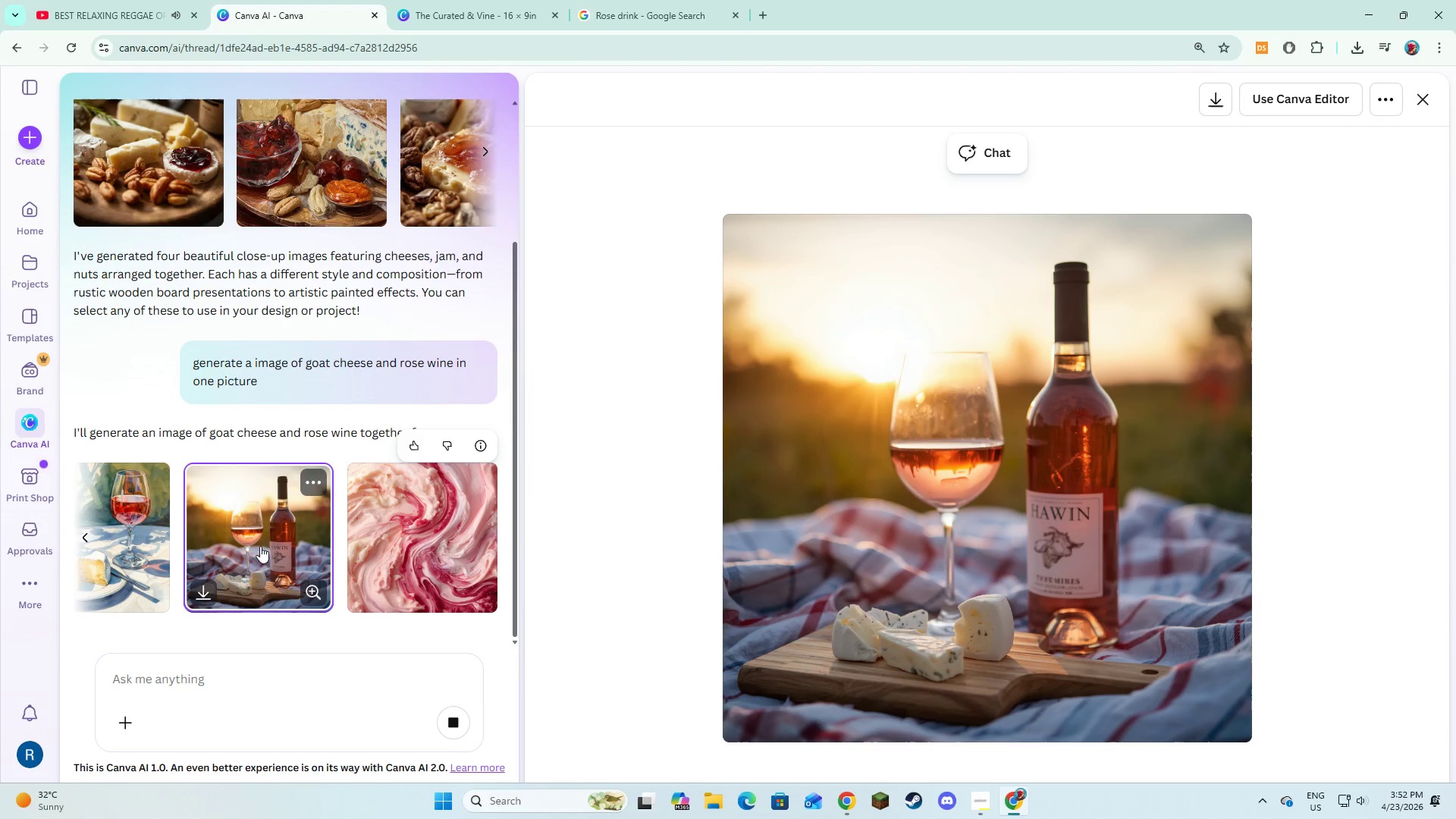 
left_click([89, 545])
 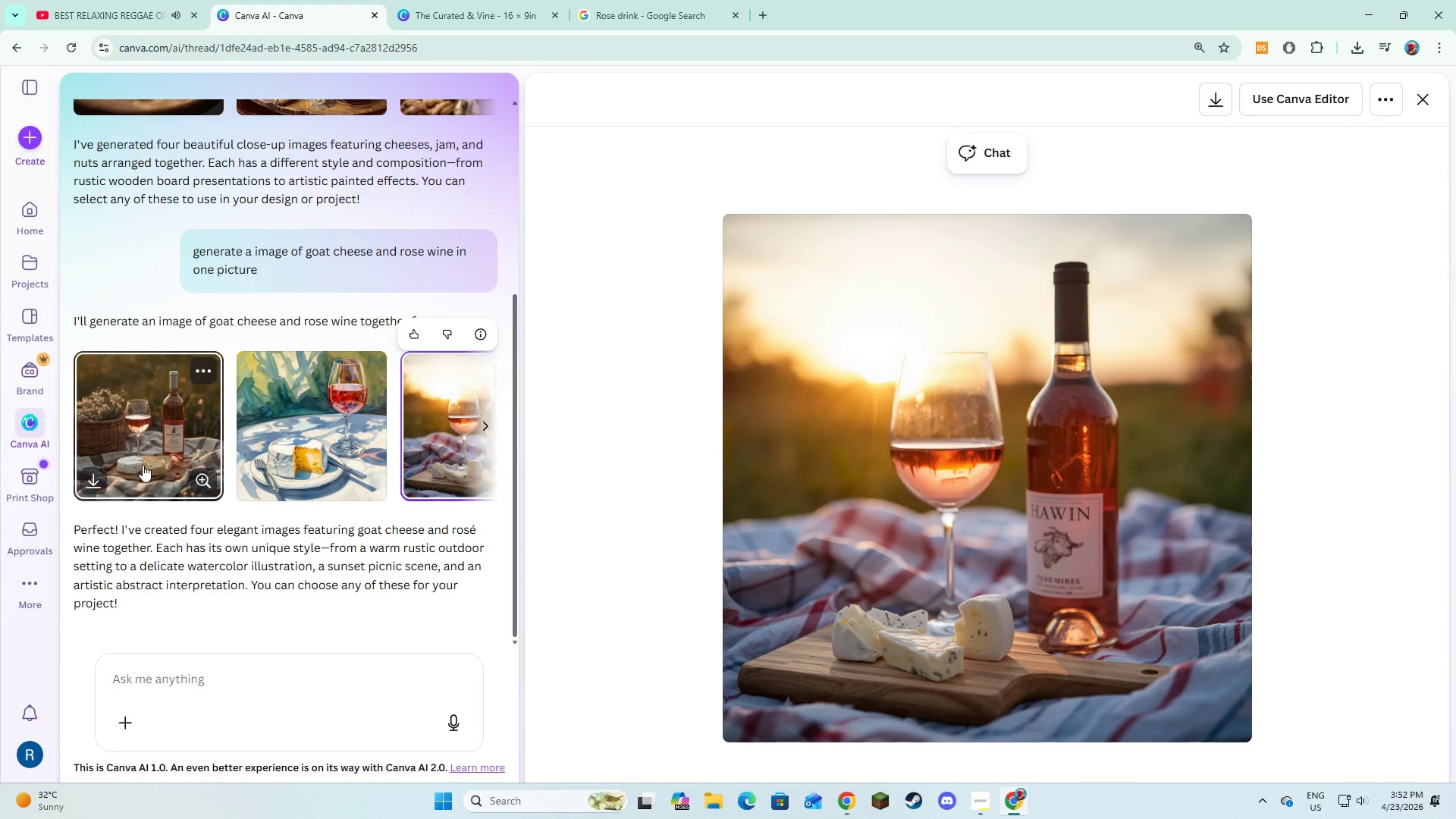 
left_click([143, 465])
 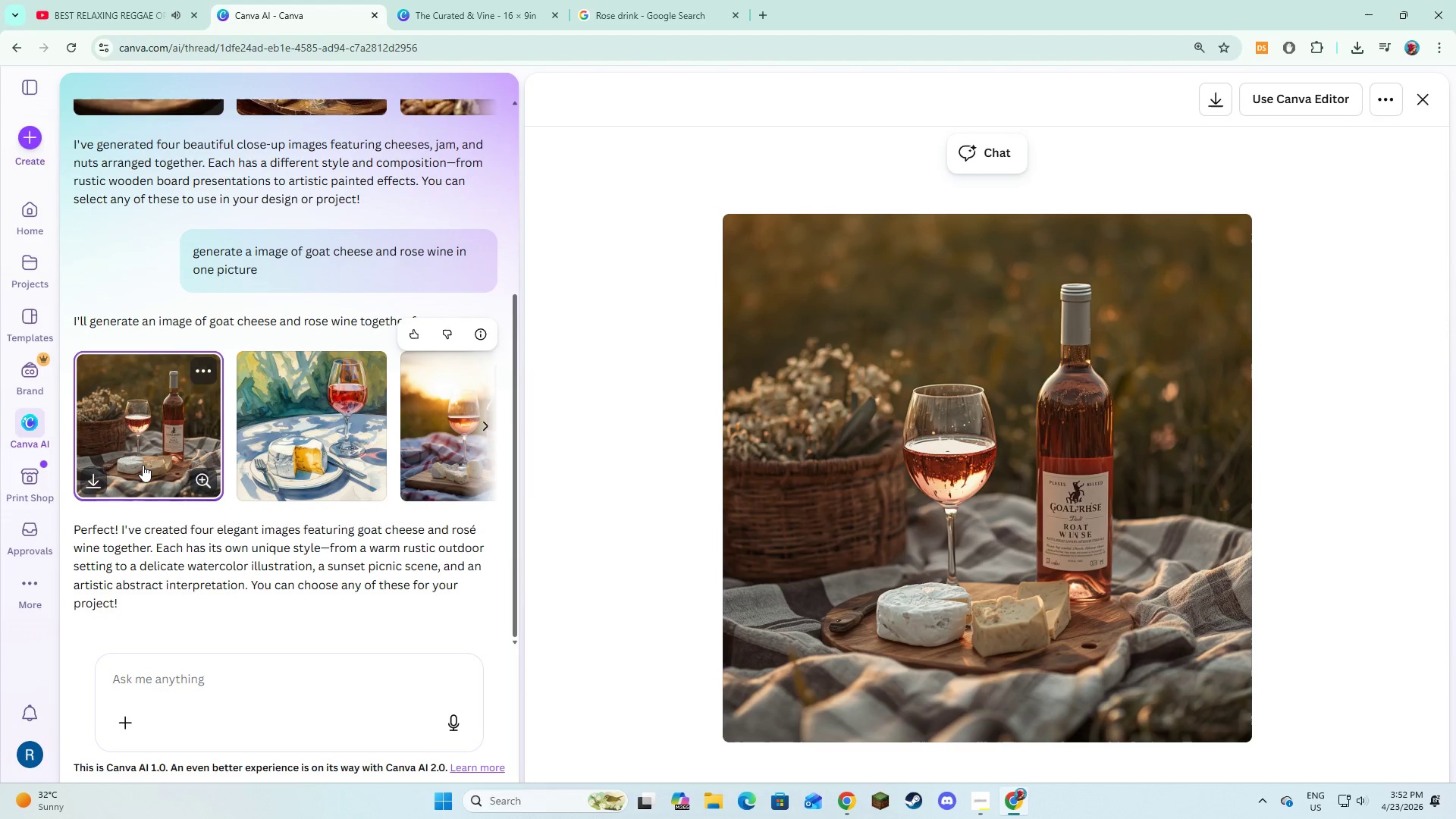 
wait(9.78)
 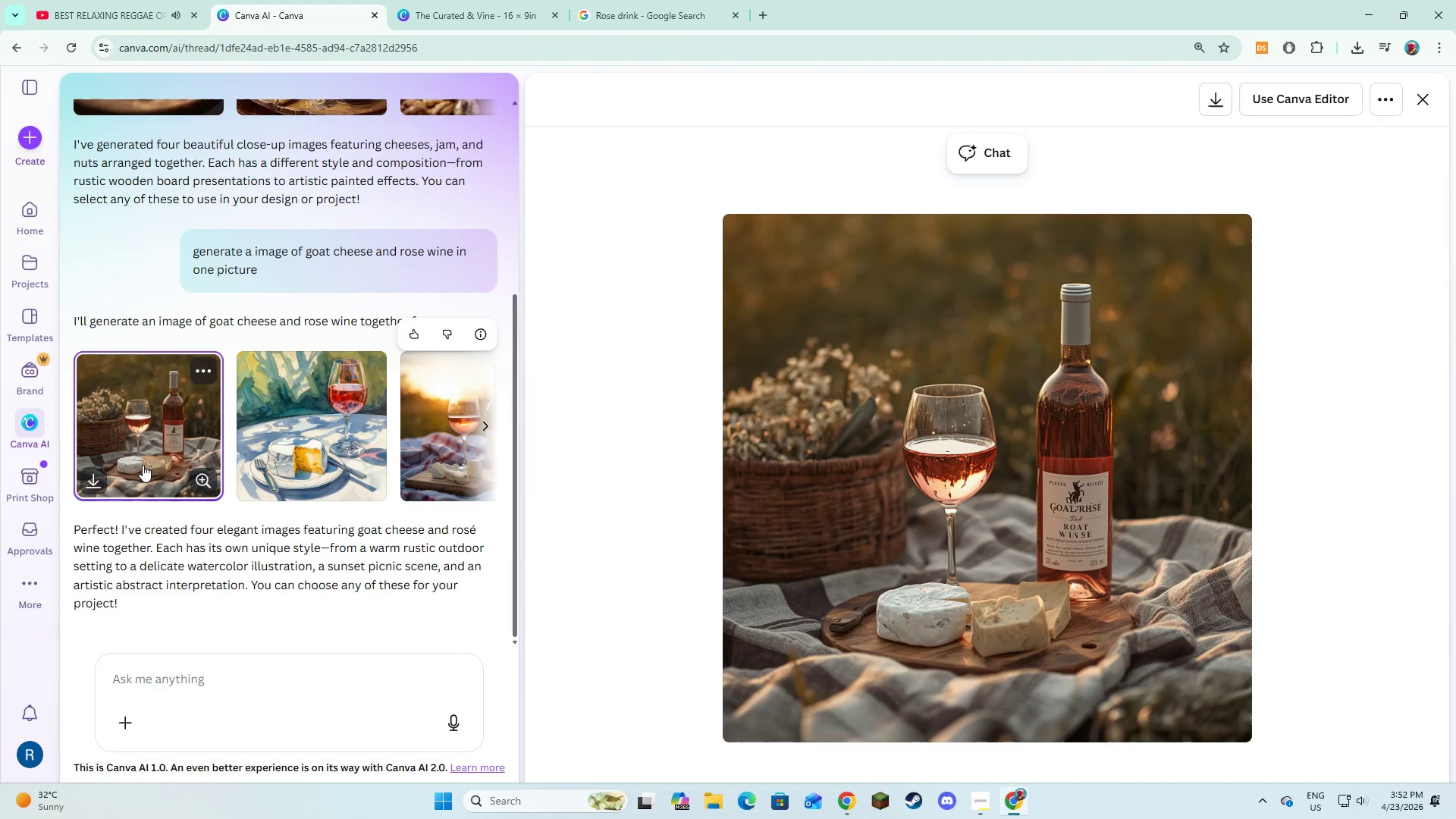 
left_click([1220, 102])
 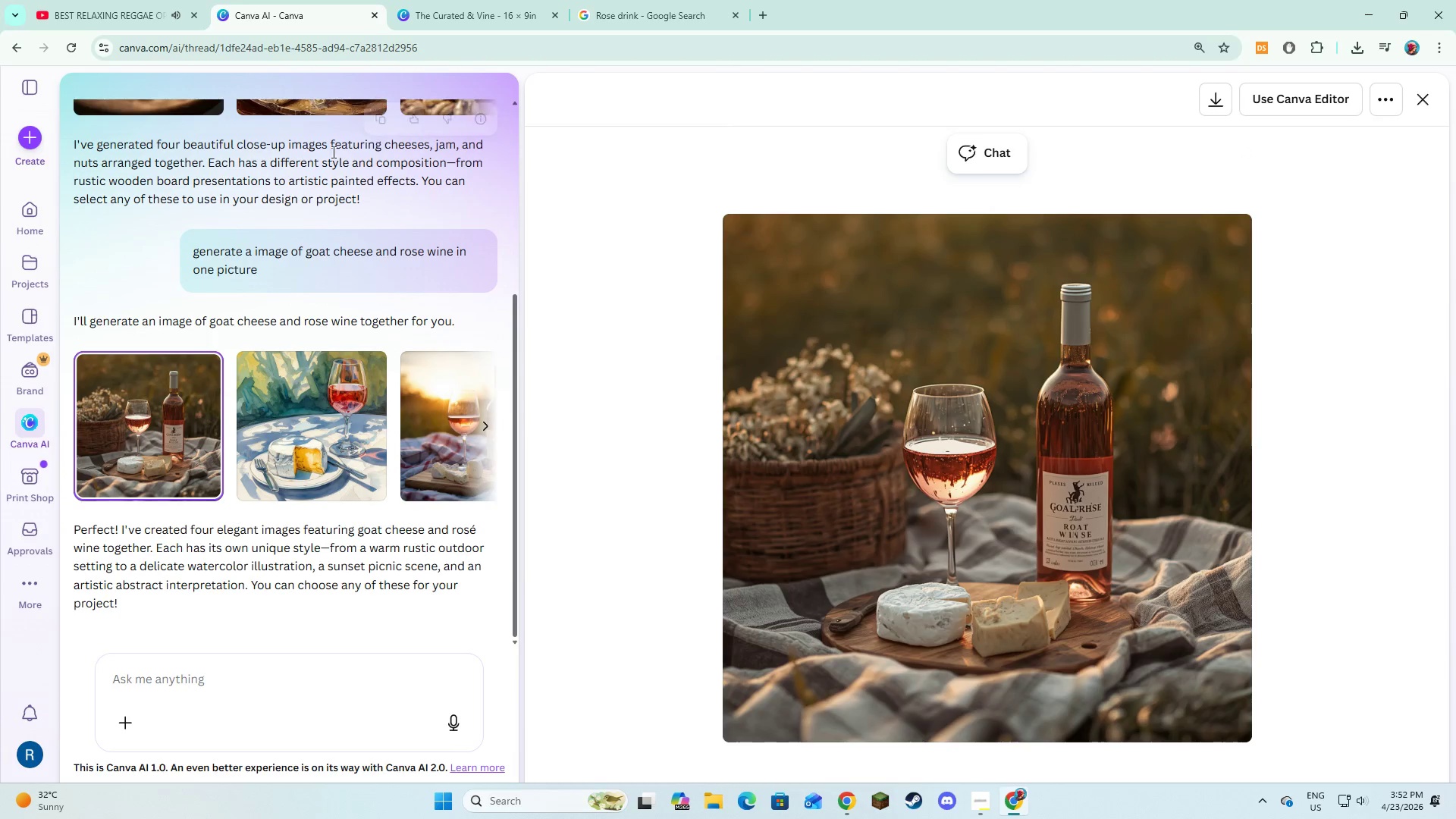 
left_click([414, 0])
 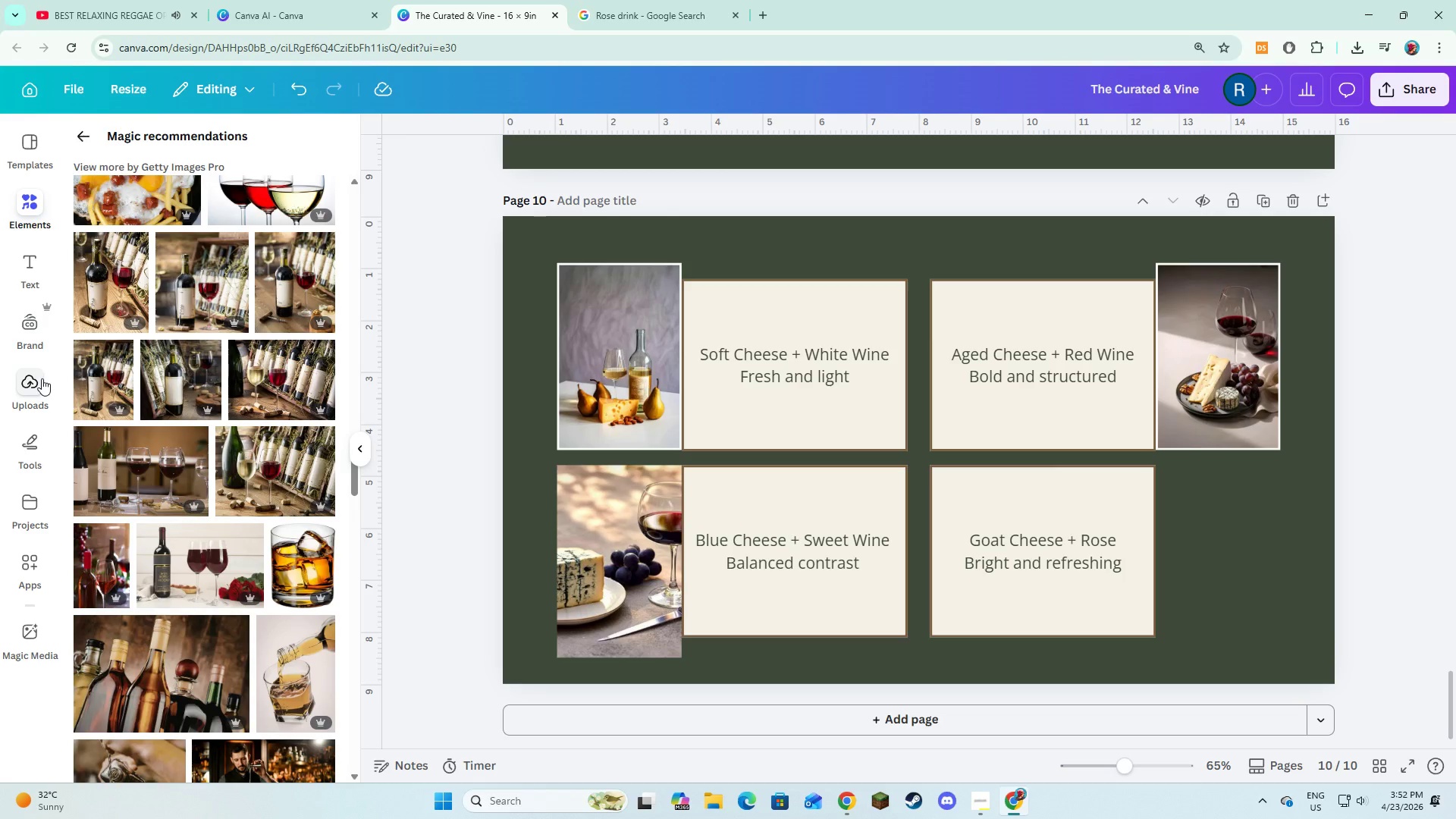 
left_click([42, 378])
 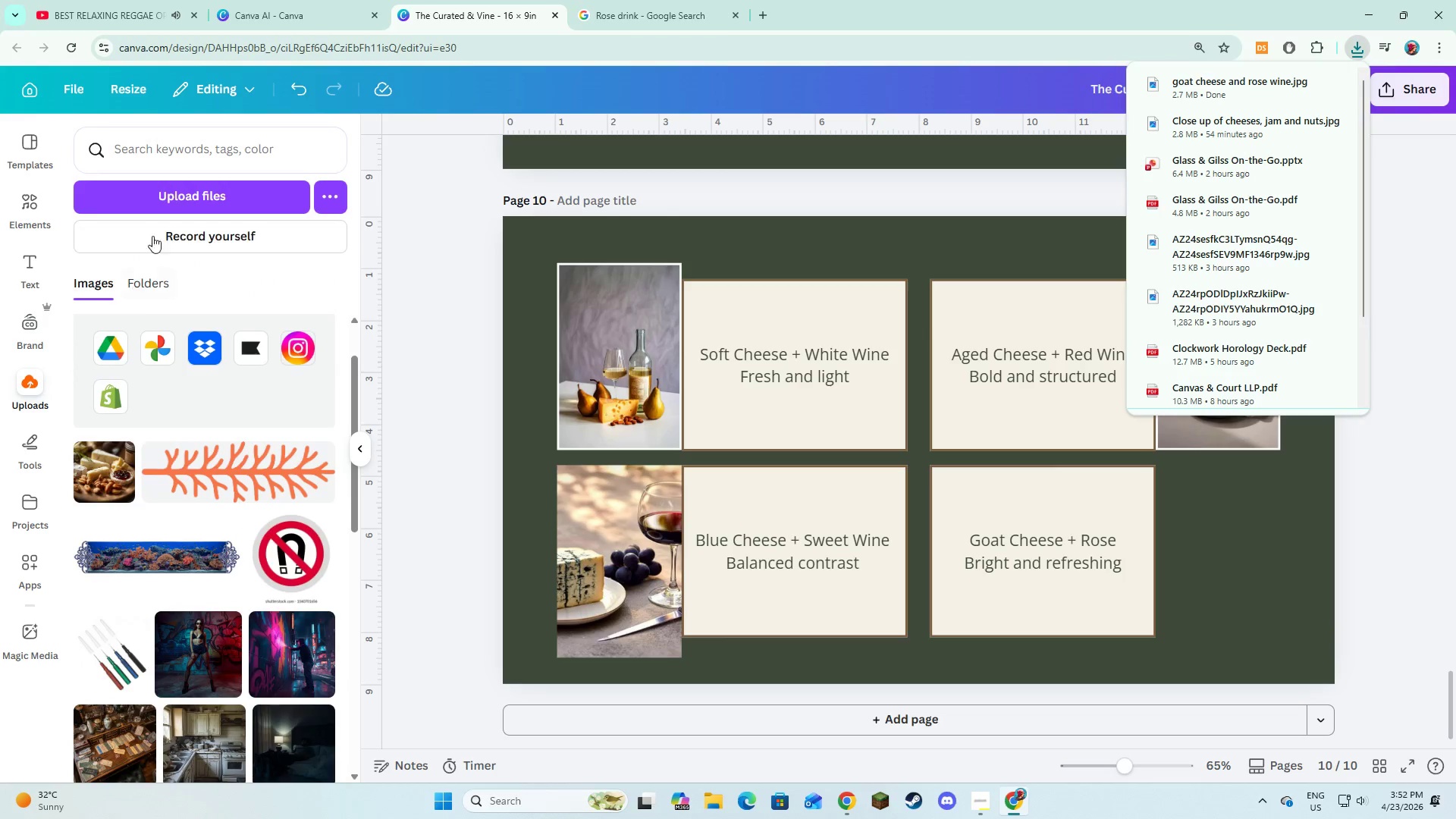 
left_click([171, 193])
 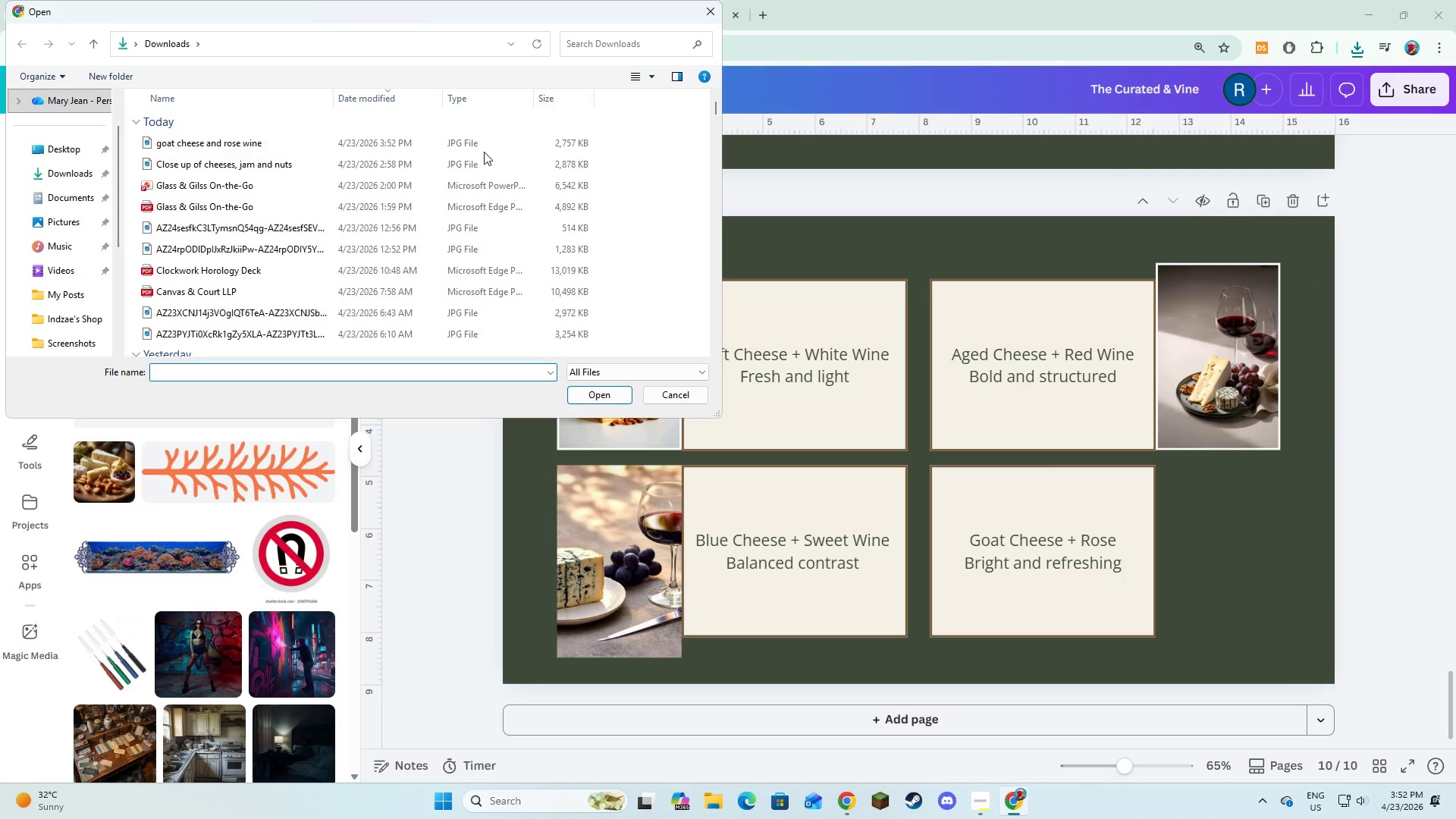 
left_click([484, 149])
 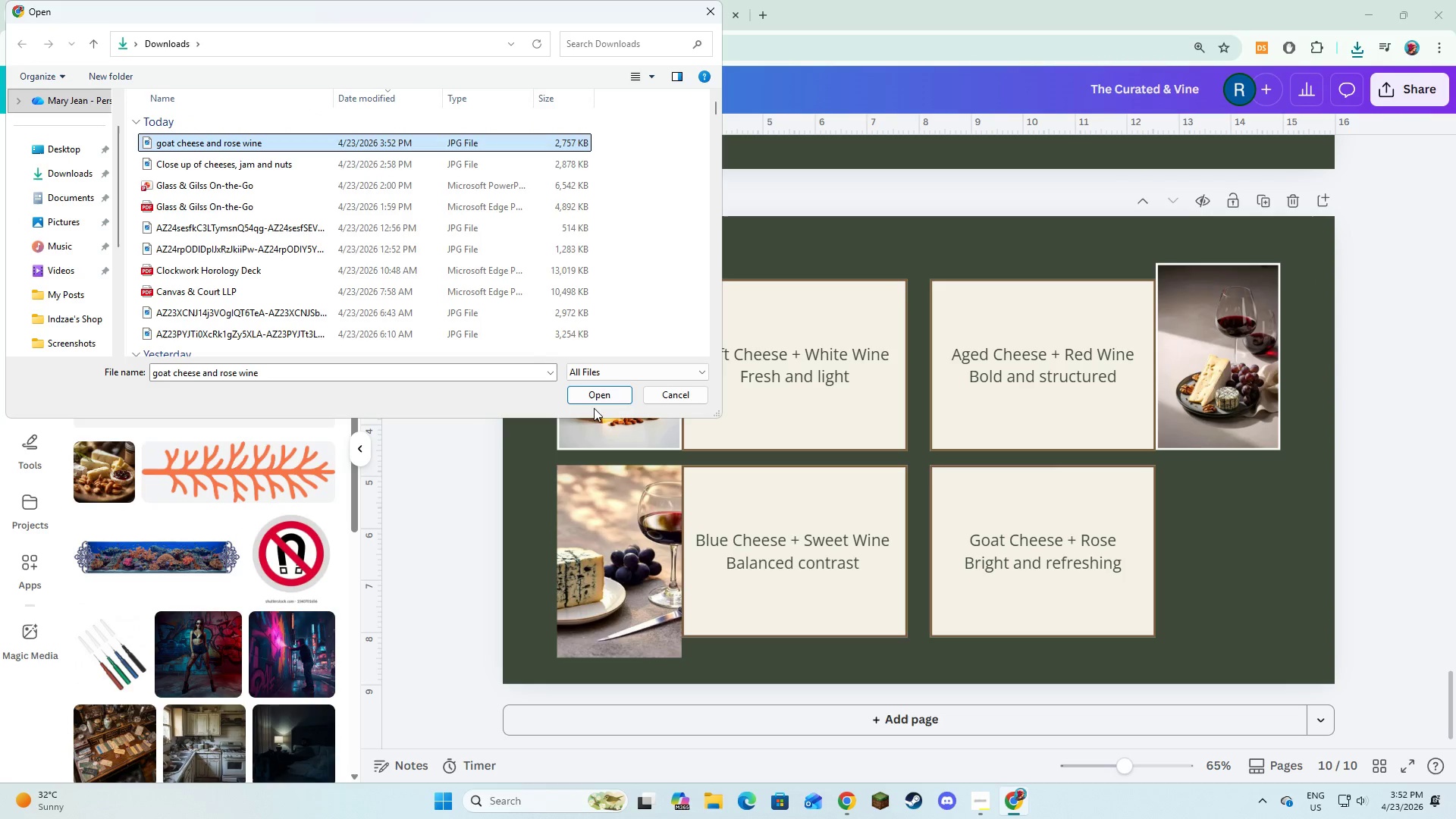 
left_click([598, 391])
 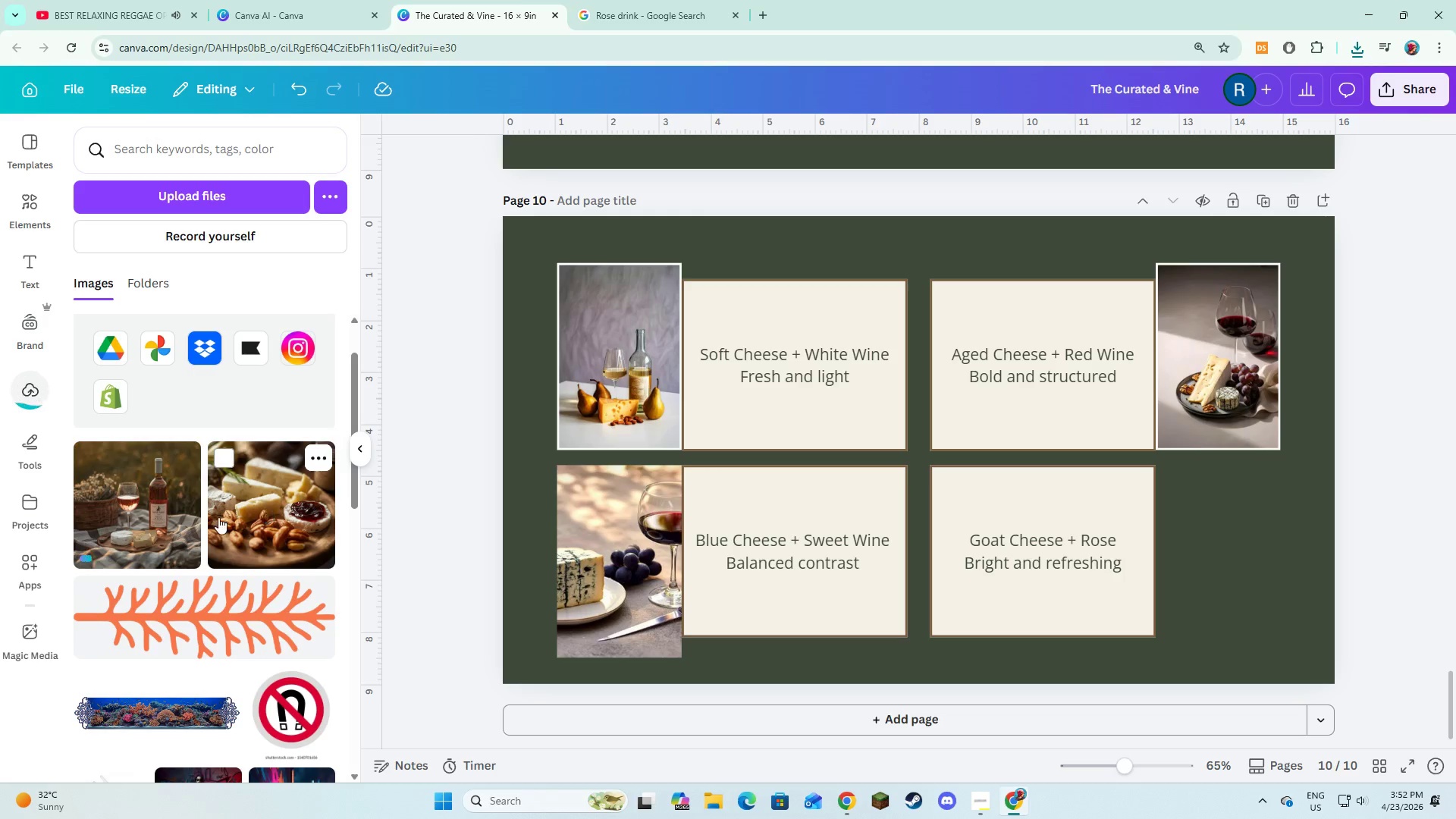 
left_click([153, 530])
 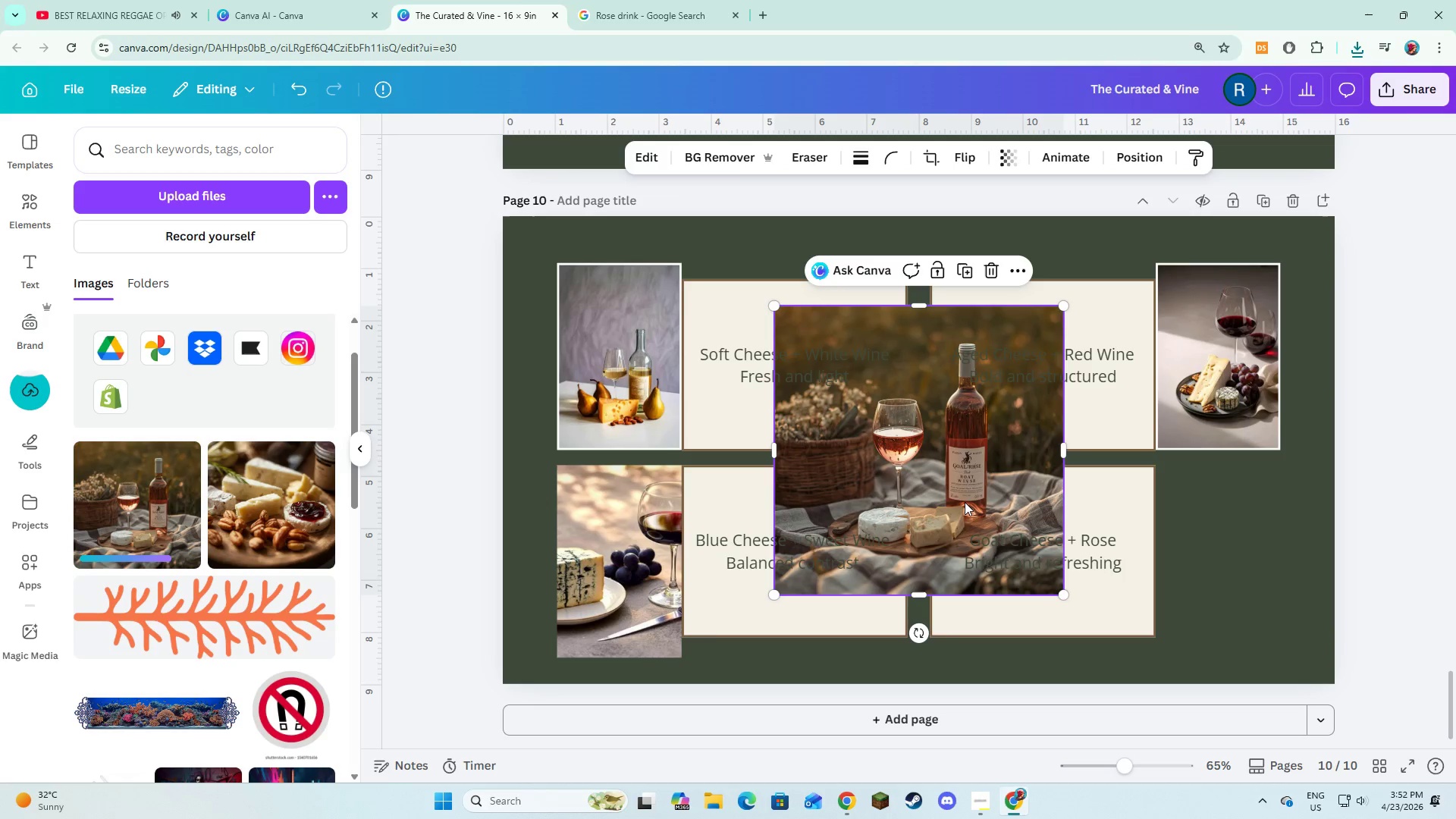 
left_click_drag(start_coordinate=[965, 502], to_coordinate=[1185, 615])
 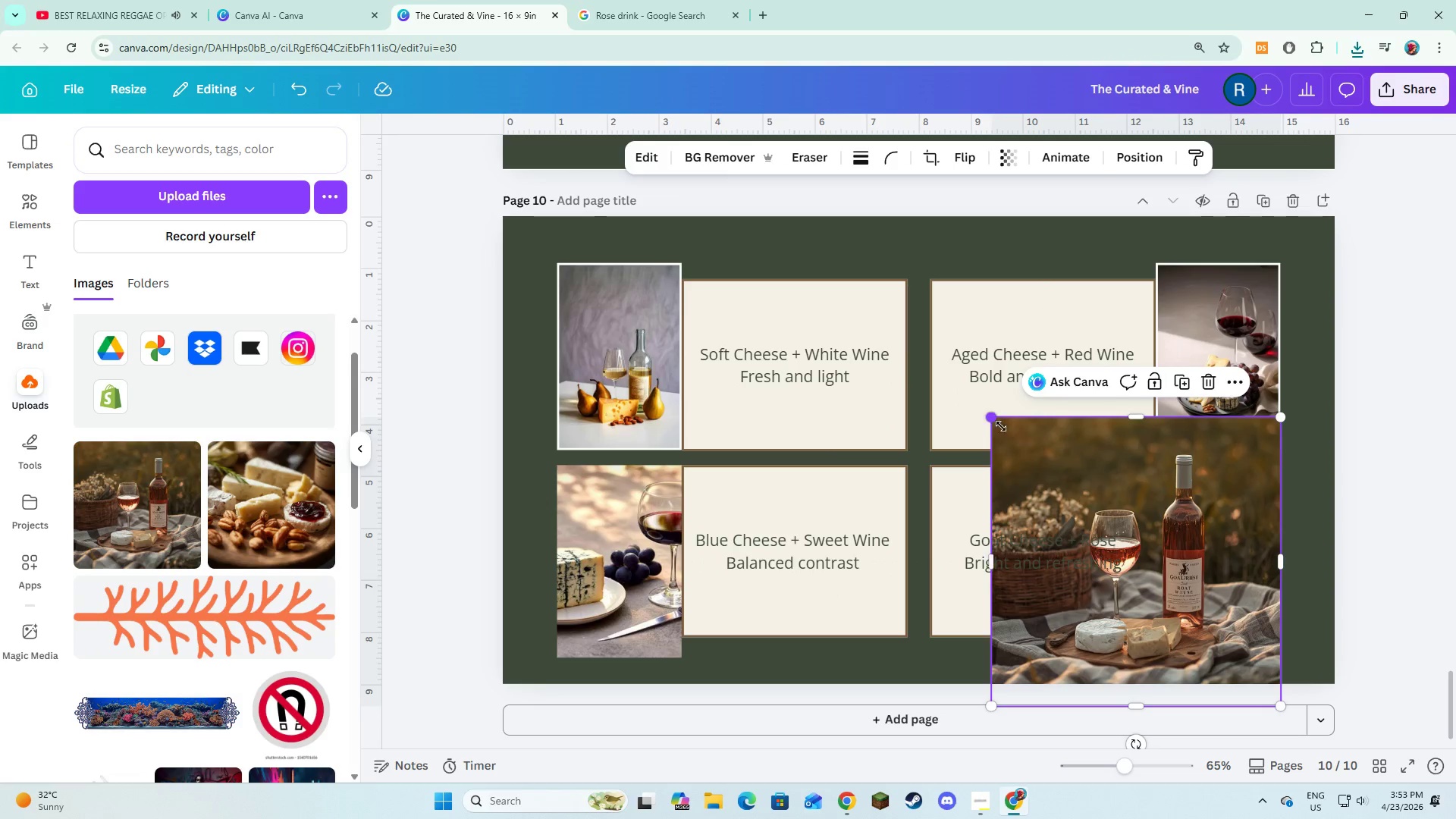 
left_click_drag(start_coordinate=[1069, 468], to_coordinate=[1063, 512])
 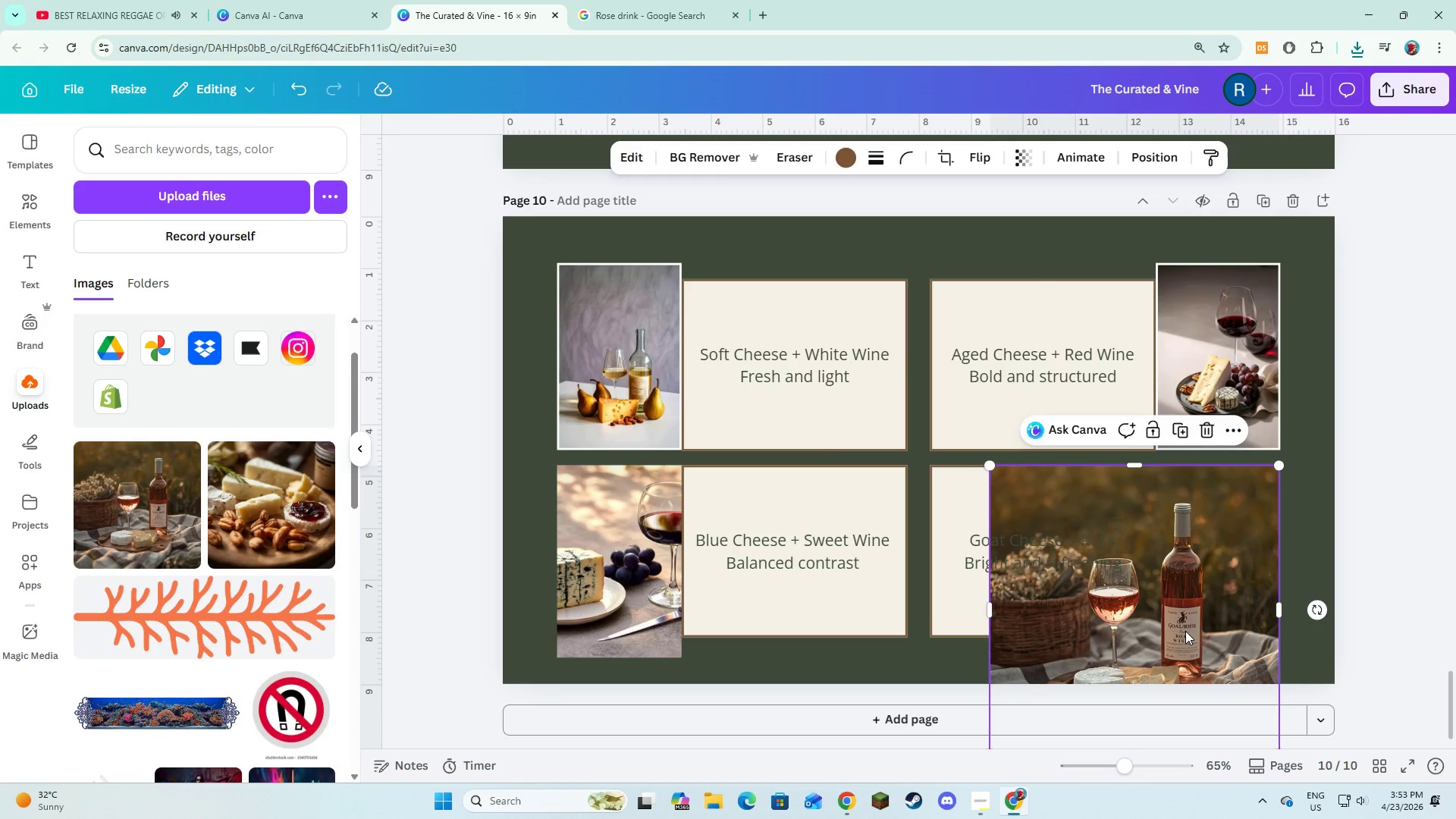 
left_click_drag(start_coordinate=[1185, 629], to_coordinate=[1175, 570])
 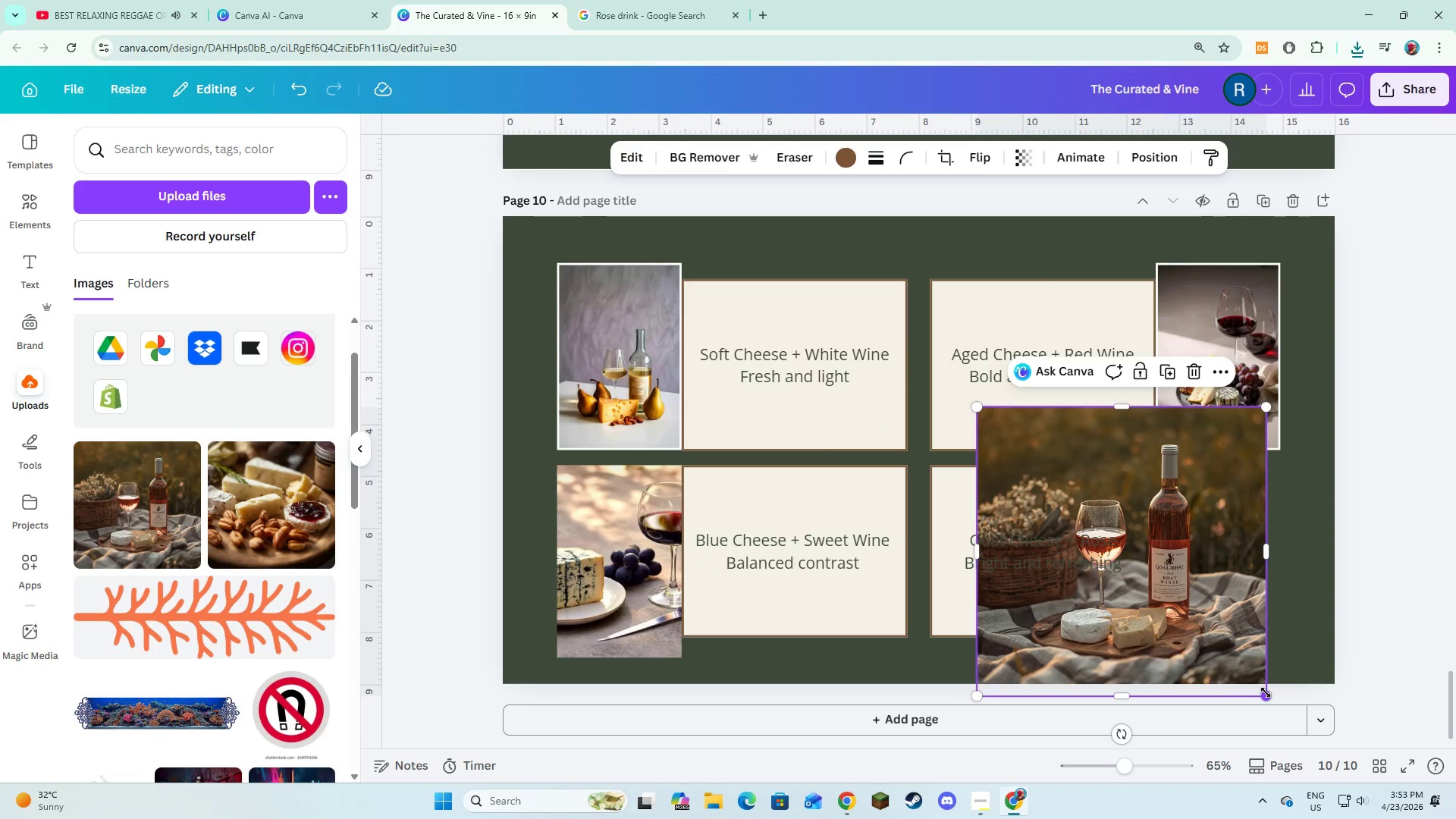 
left_click_drag(start_coordinate=[1266, 692], to_coordinate=[1152, 590])
 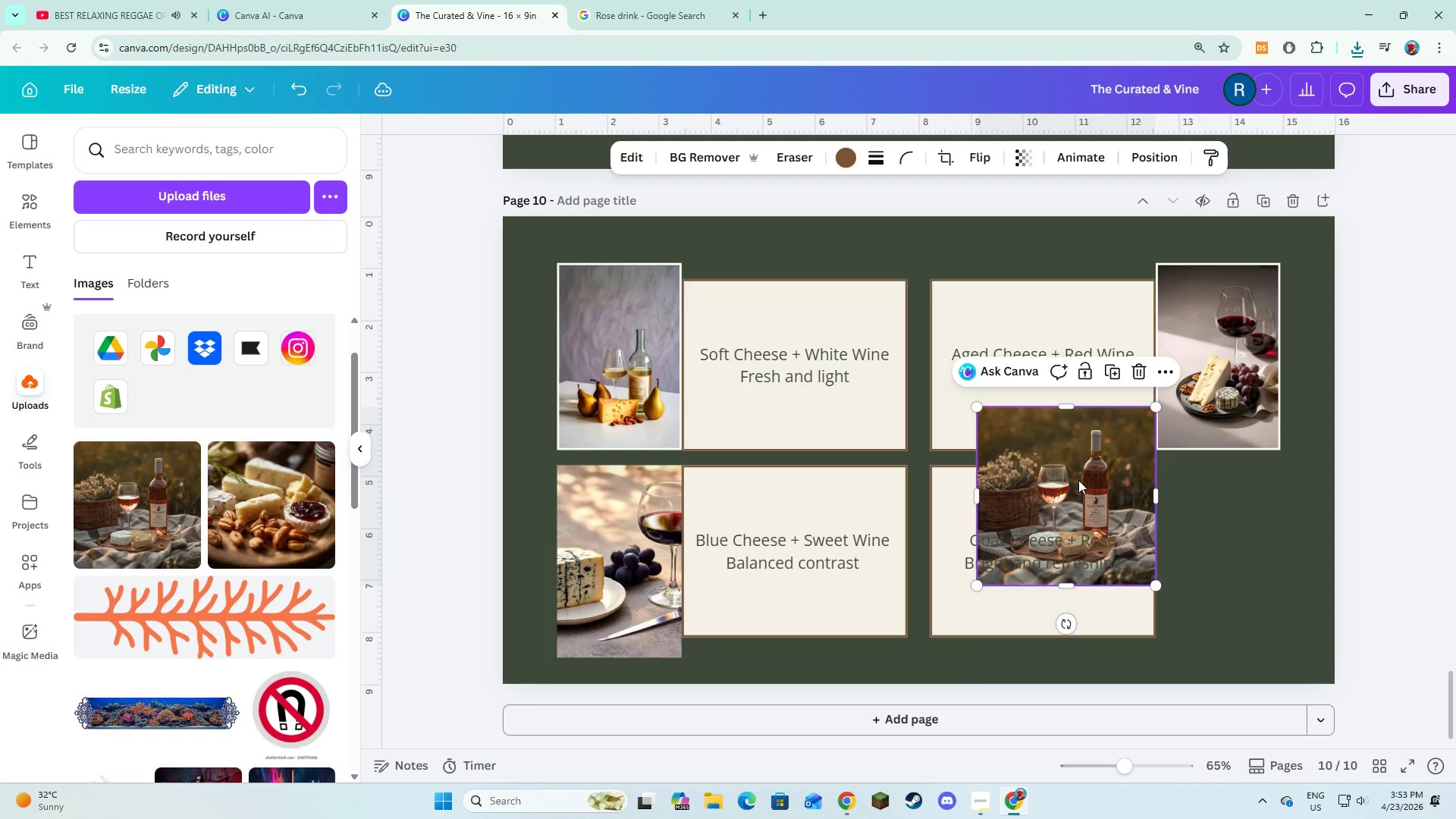 
left_click_drag(start_coordinate=[1078, 480], to_coordinate=[1255, 540])
 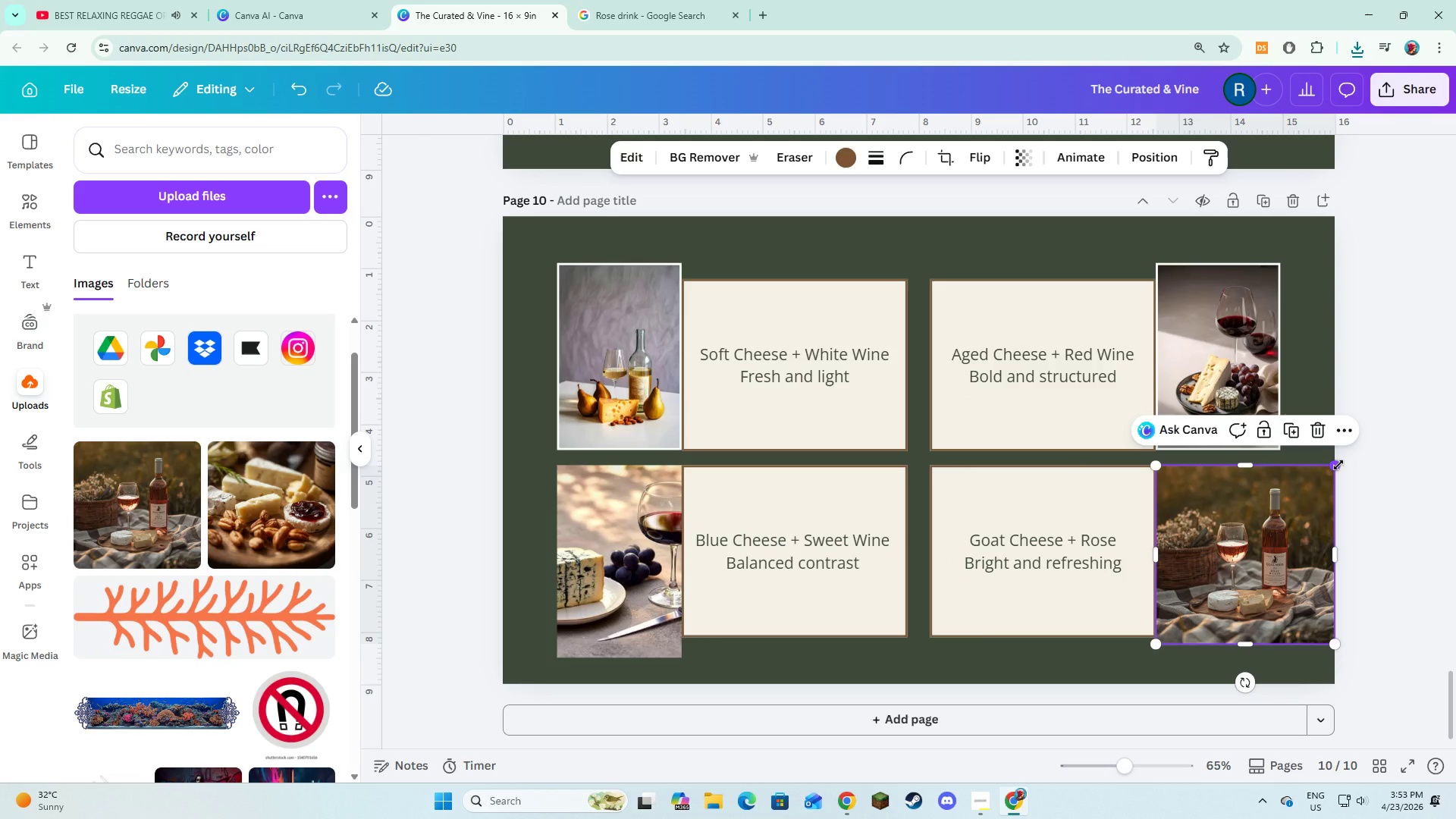 
wait(6.61)
 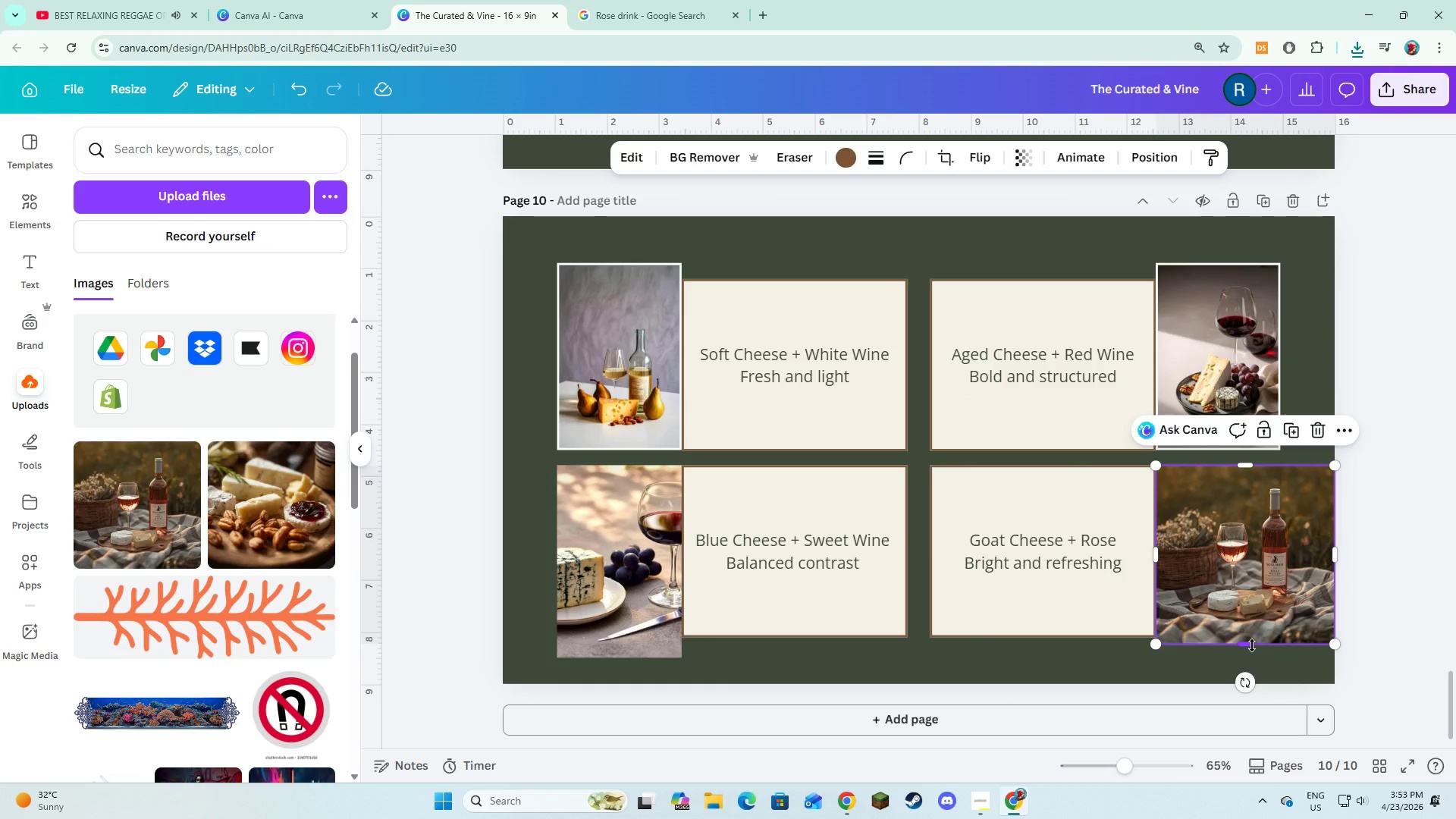 
left_click_drag(start_coordinate=[1243, 641], to_coordinate=[1243, 653])
 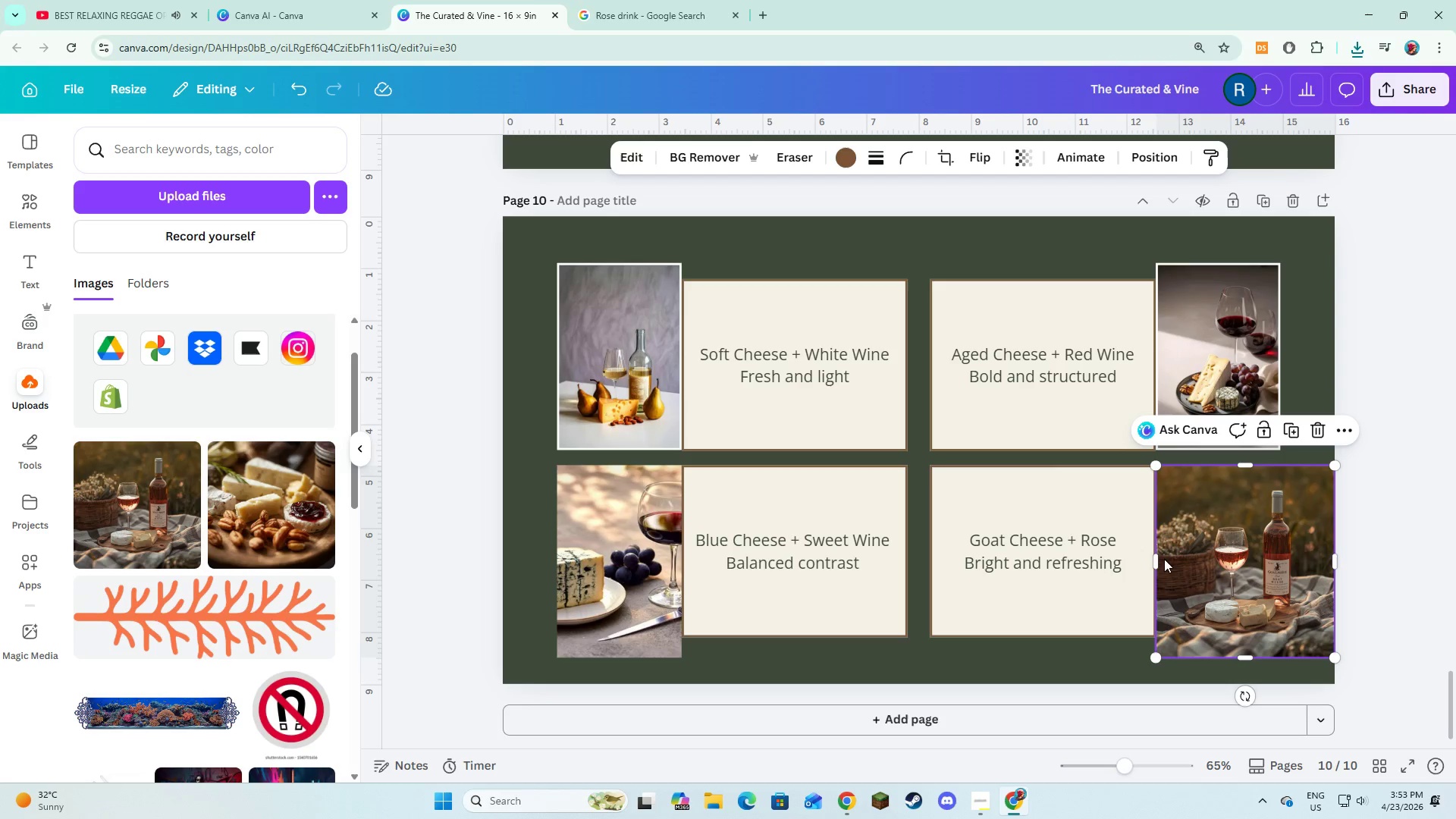 
left_click_drag(start_coordinate=[1161, 557], to_coordinate=[1187, 573])
 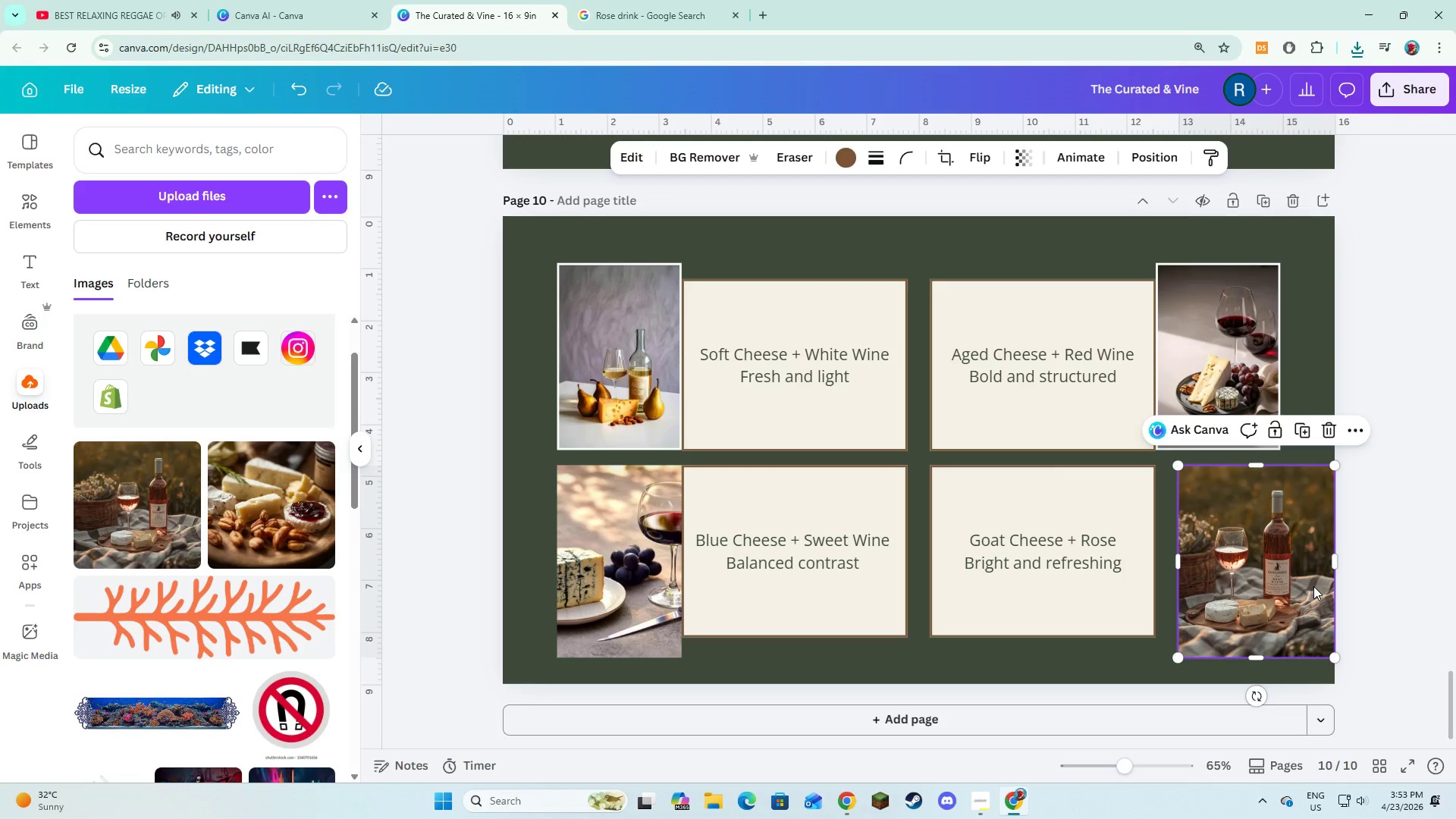 
left_click_drag(start_coordinate=[1313, 586], to_coordinate=[1291, 584])
 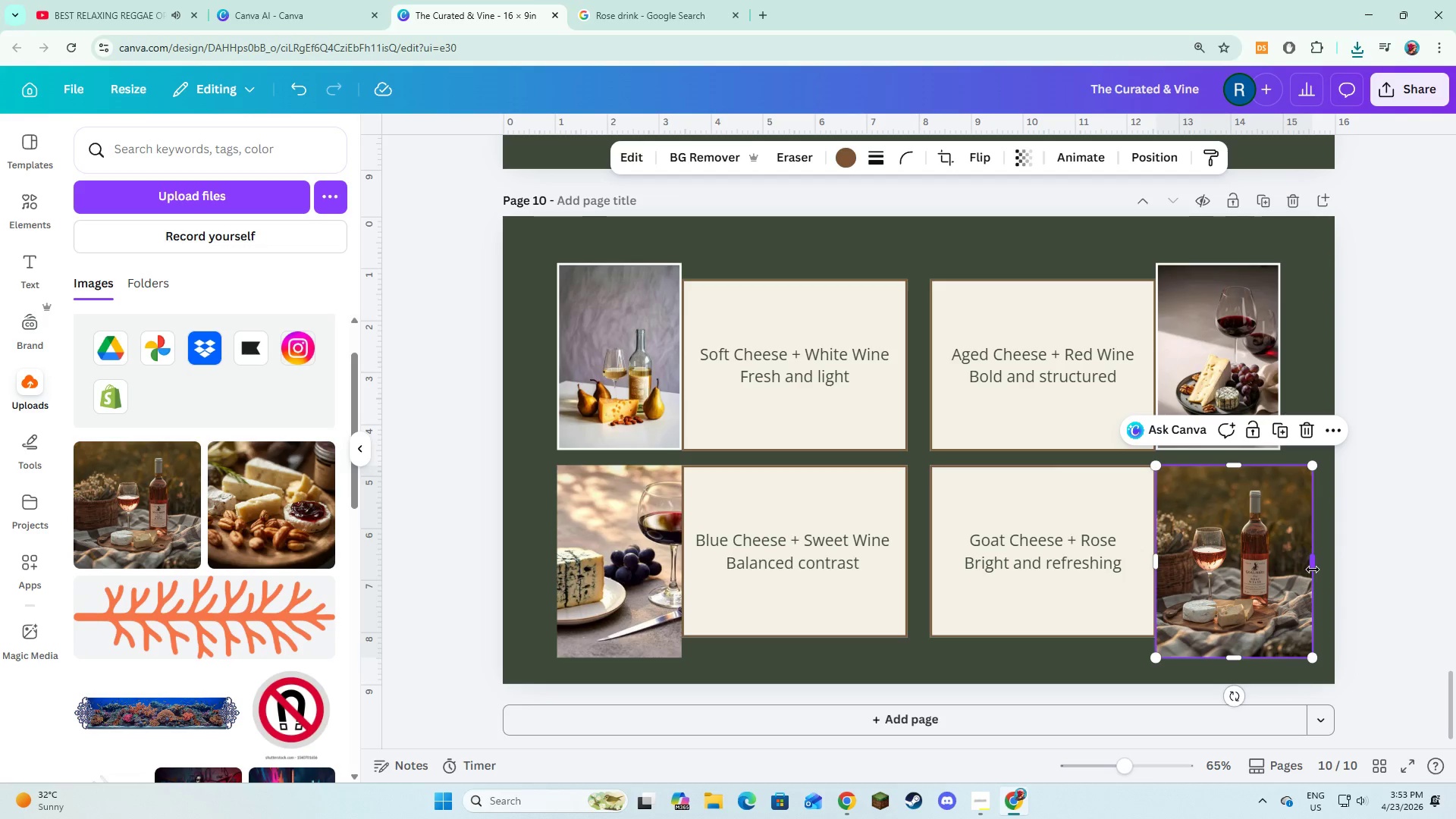 
left_click_drag(start_coordinate=[1313, 570], to_coordinate=[1283, 562])
 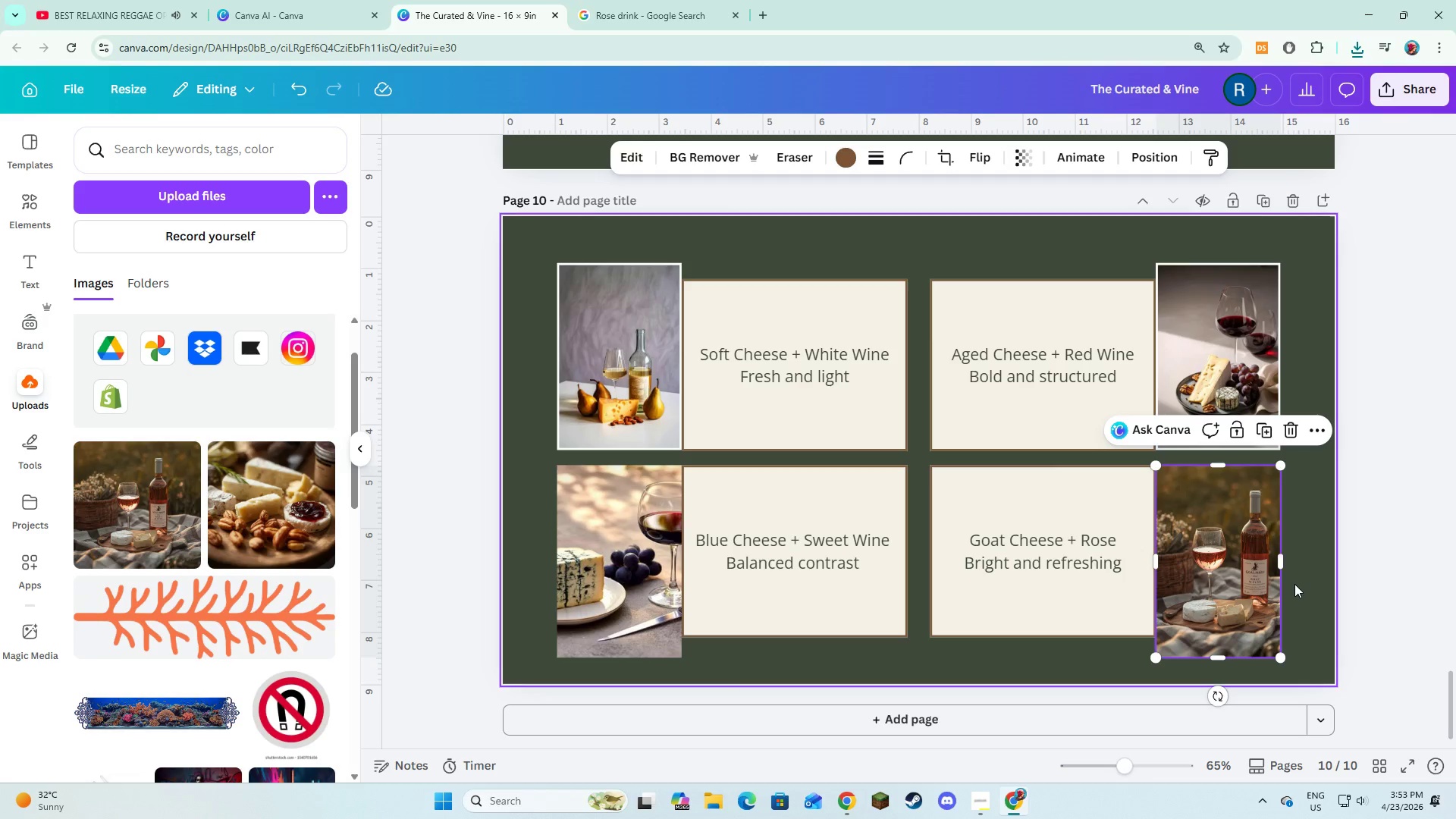 
left_click([1294, 584])
 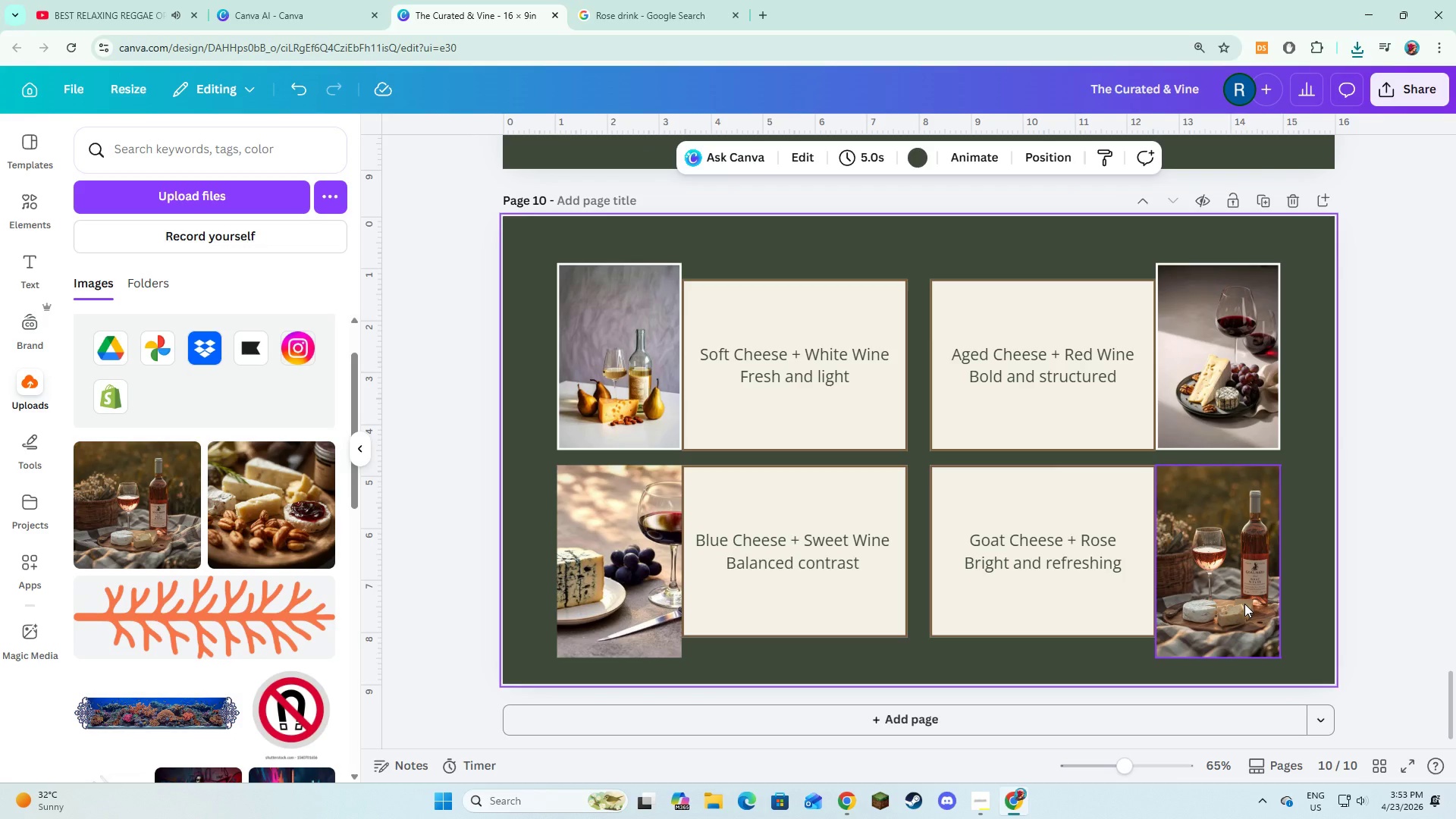 
left_click([1244, 604])
 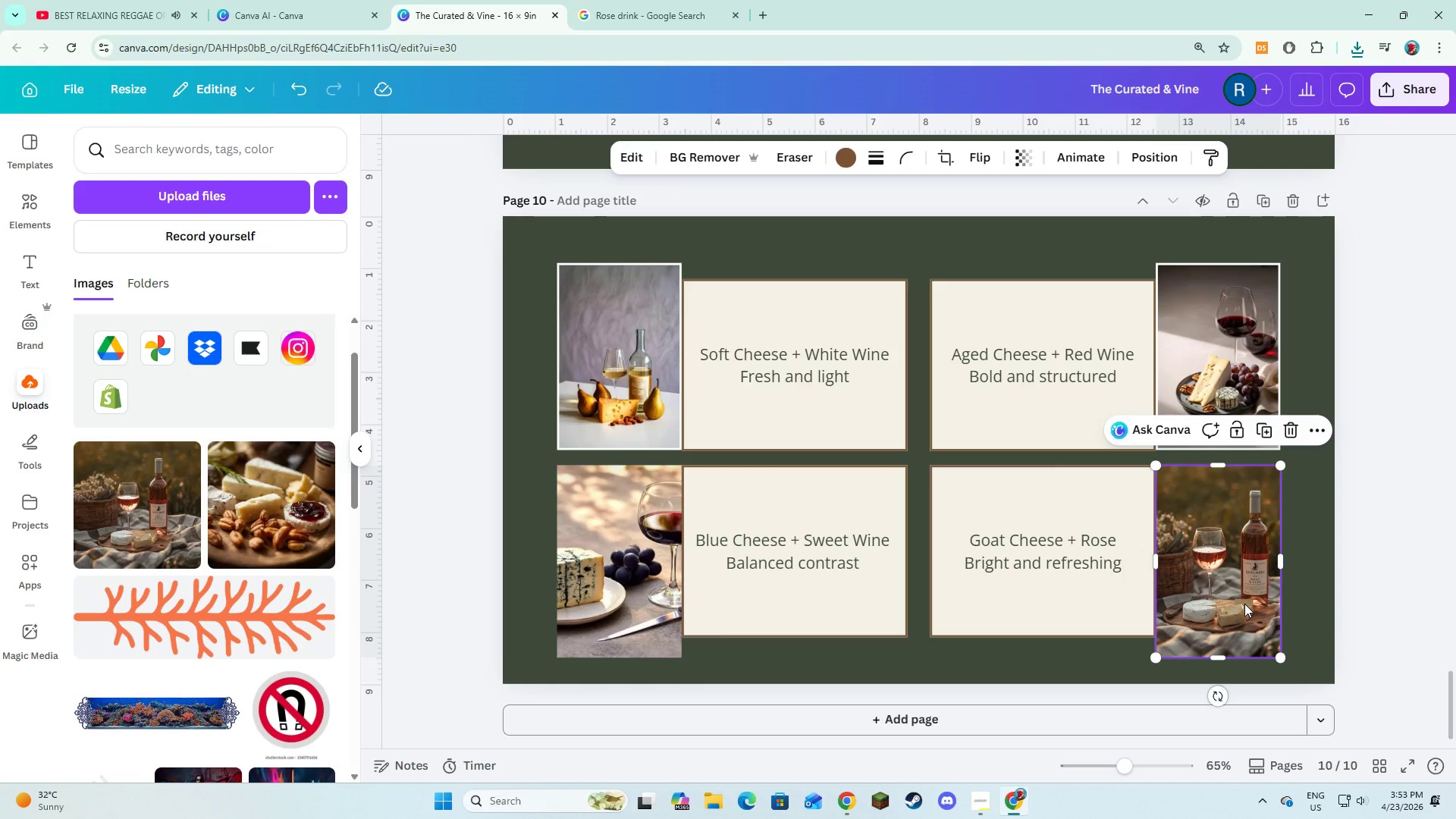 
double_click([1244, 604])
 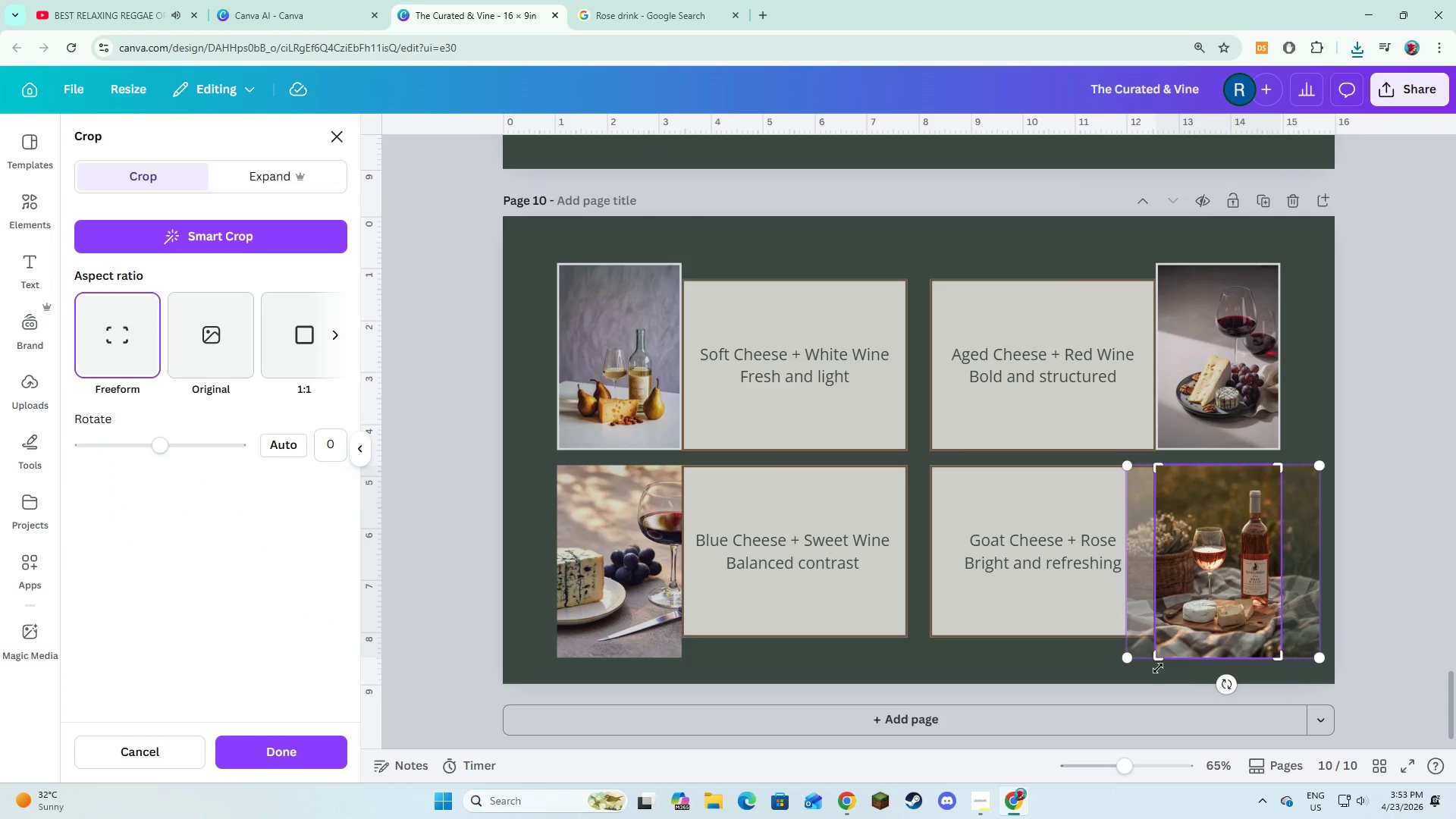 
left_click([1147, 670])
 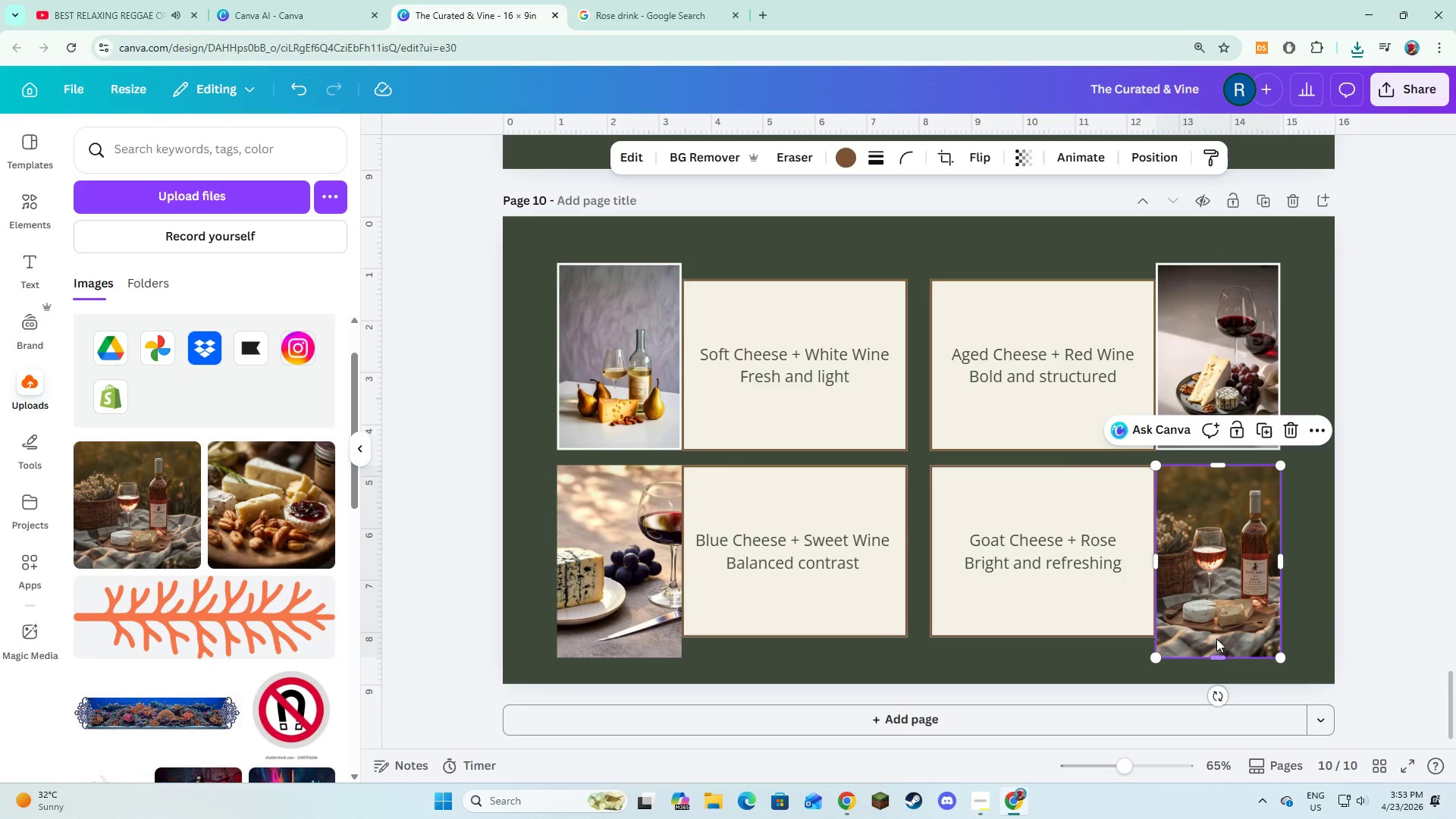 
left_click([1216, 639])
 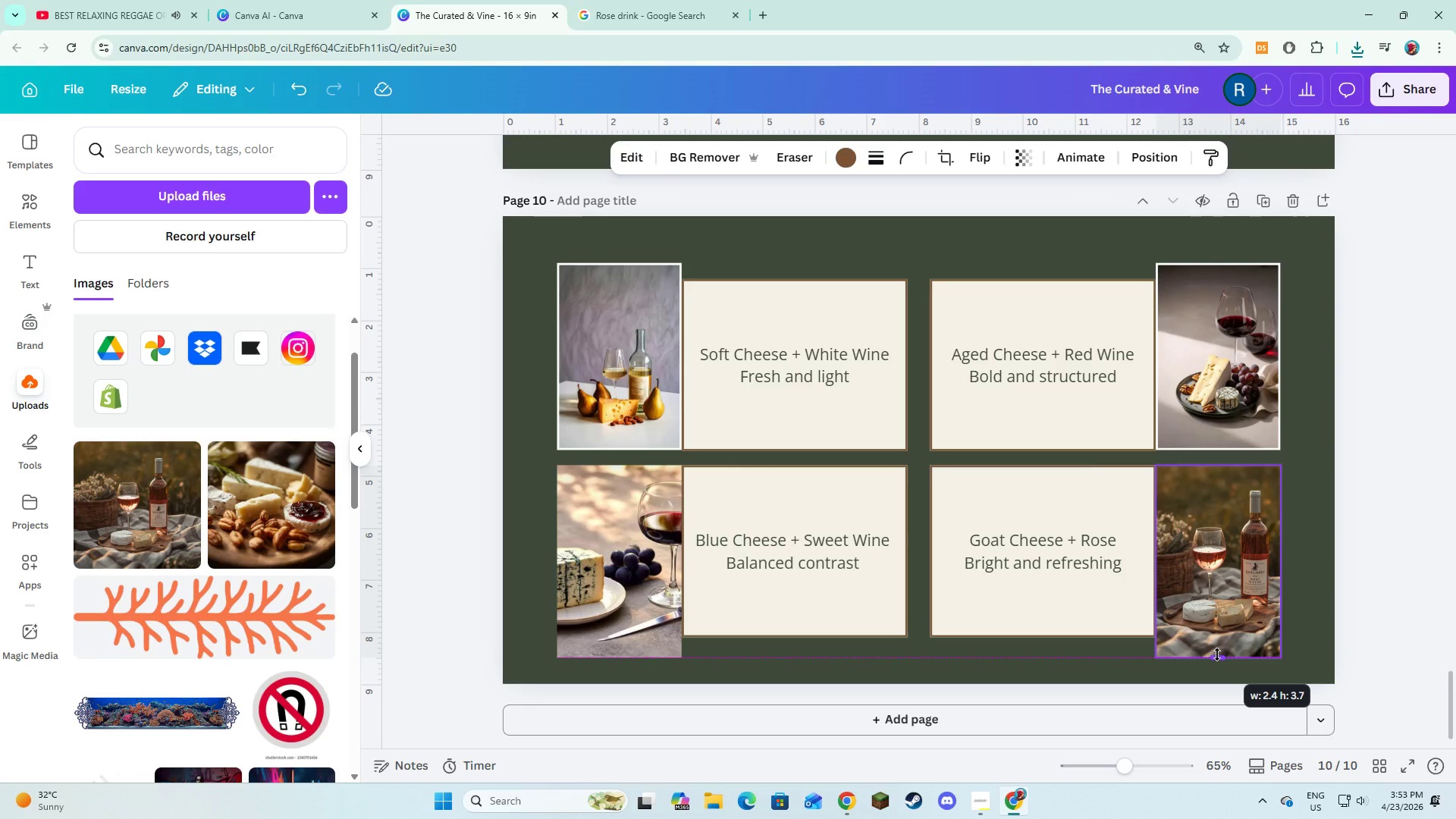 
left_click([993, 657])
 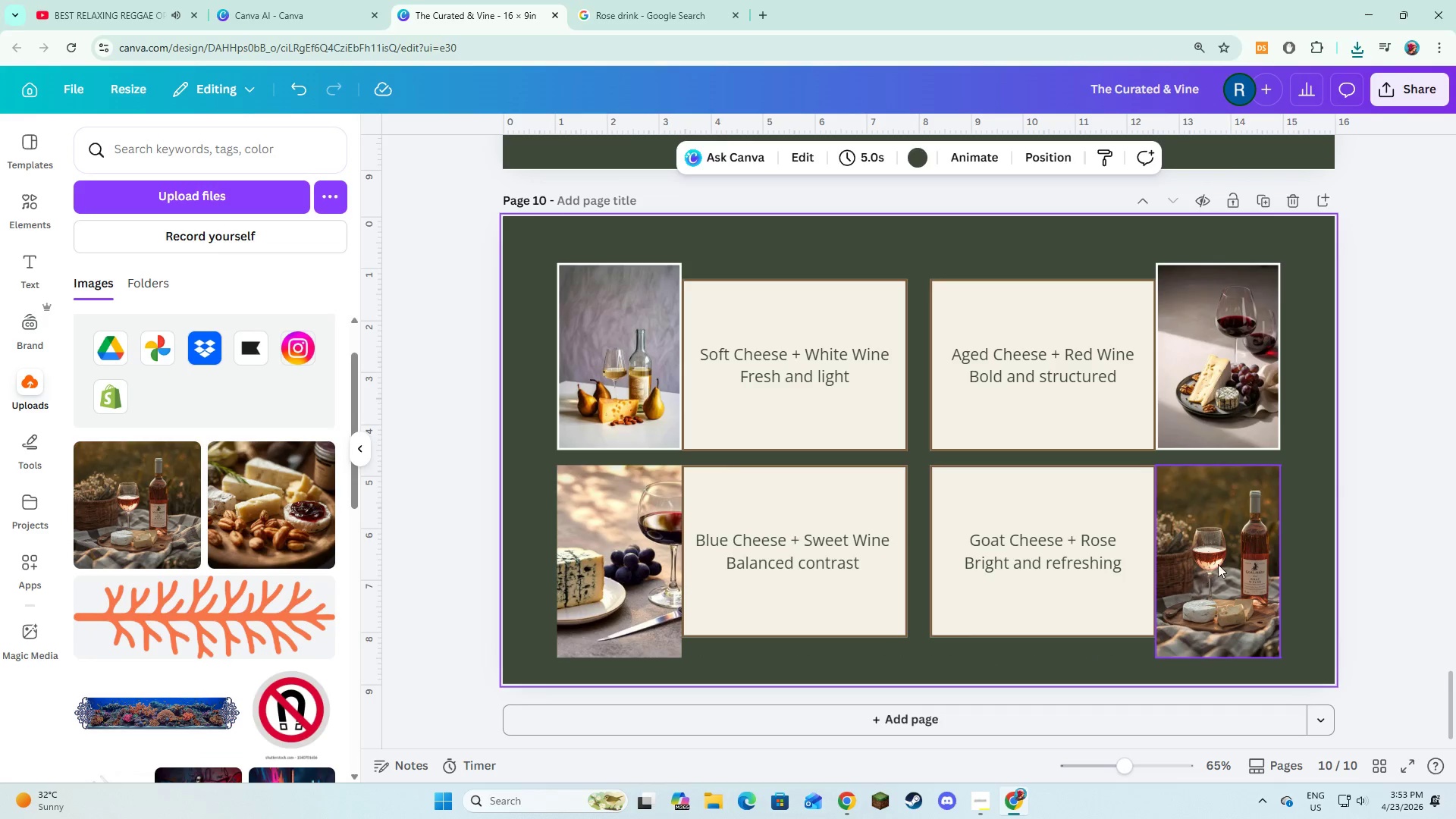 
left_click([1229, 556])
 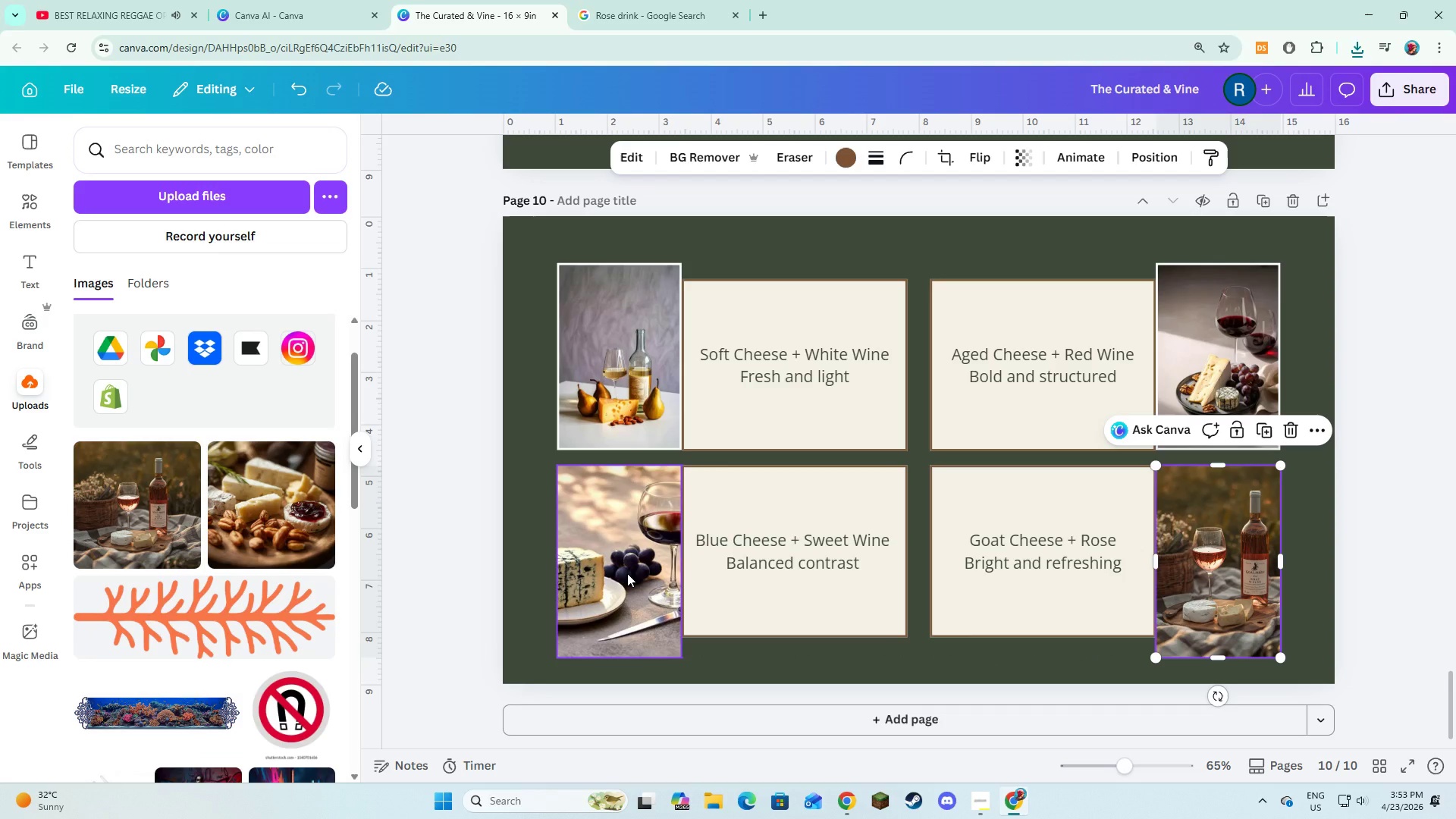 
hold_key(key=ShiftLeft, duration=0.64)
left_click([627, 573])
 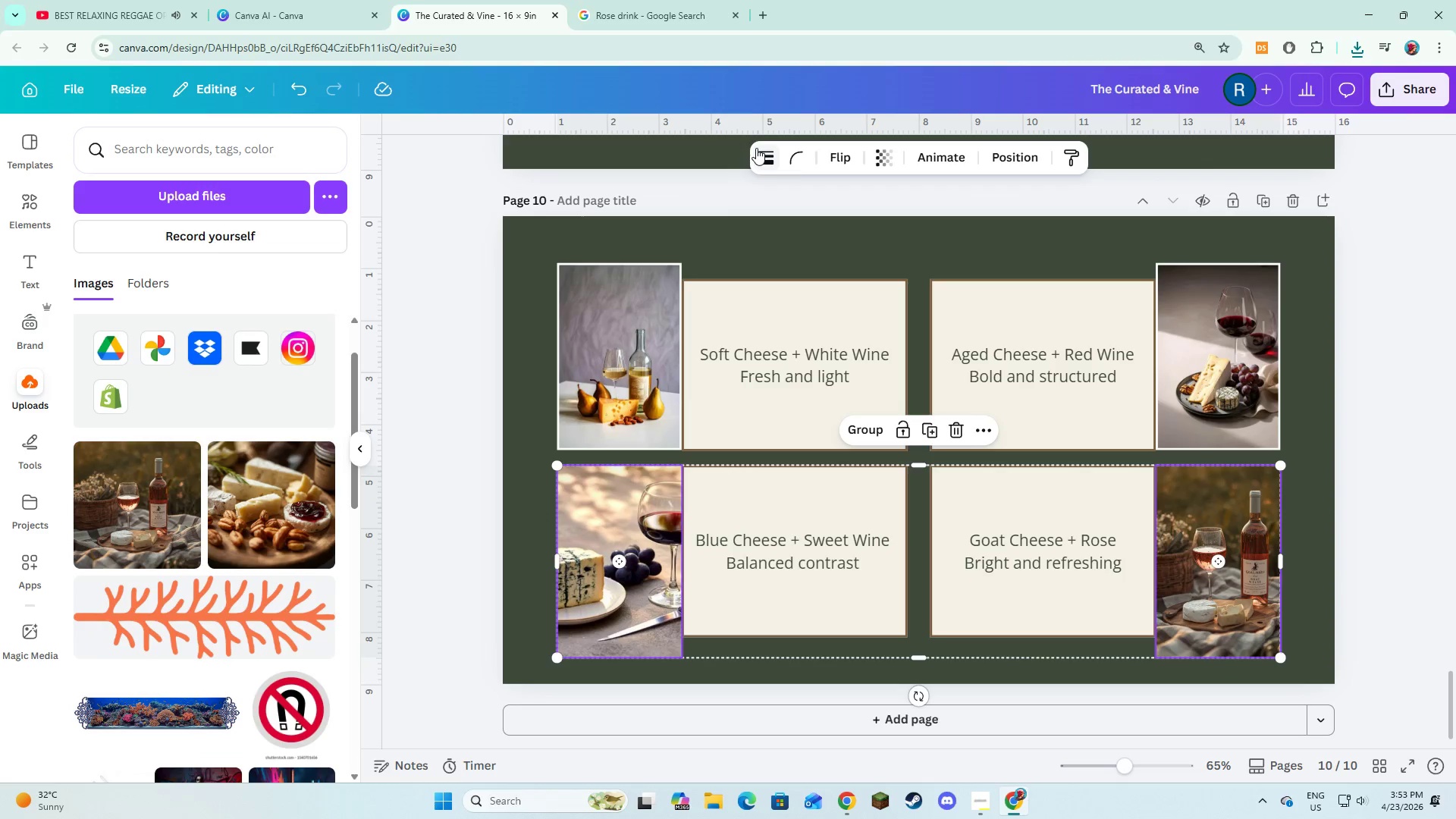 
left_click([756, 148])
 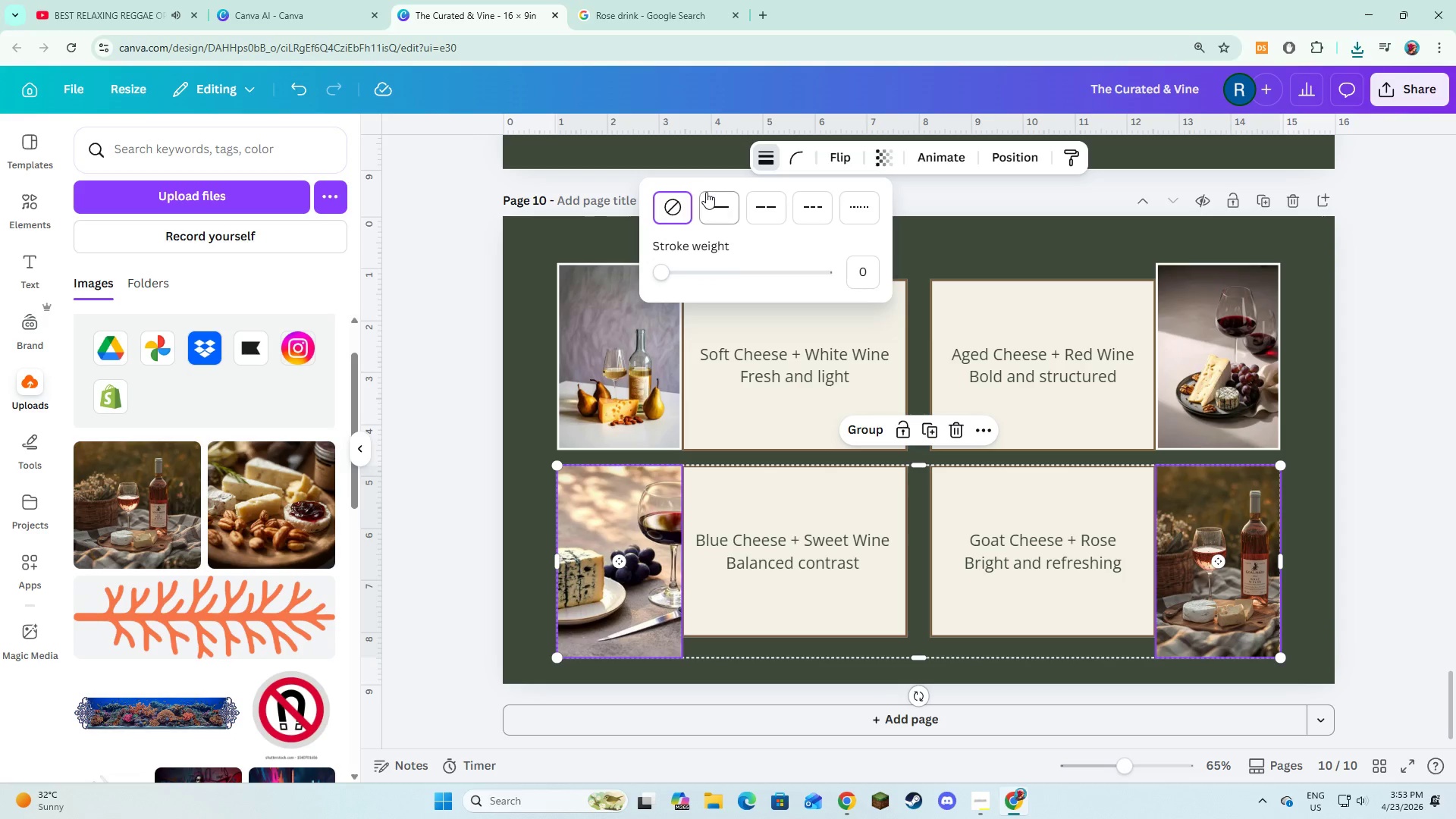 
left_click([706, 192])
 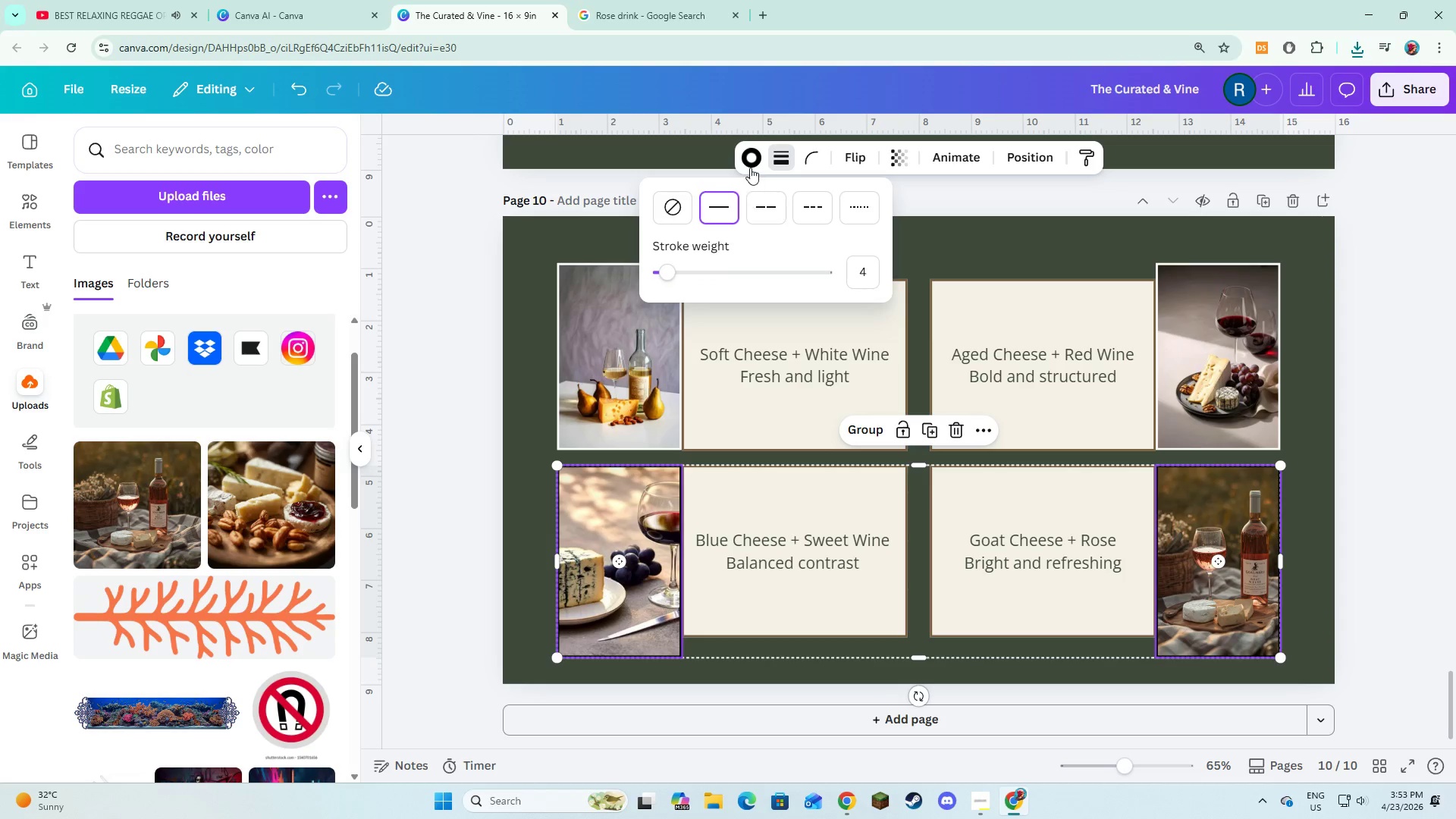 
left_click([750, 167])
 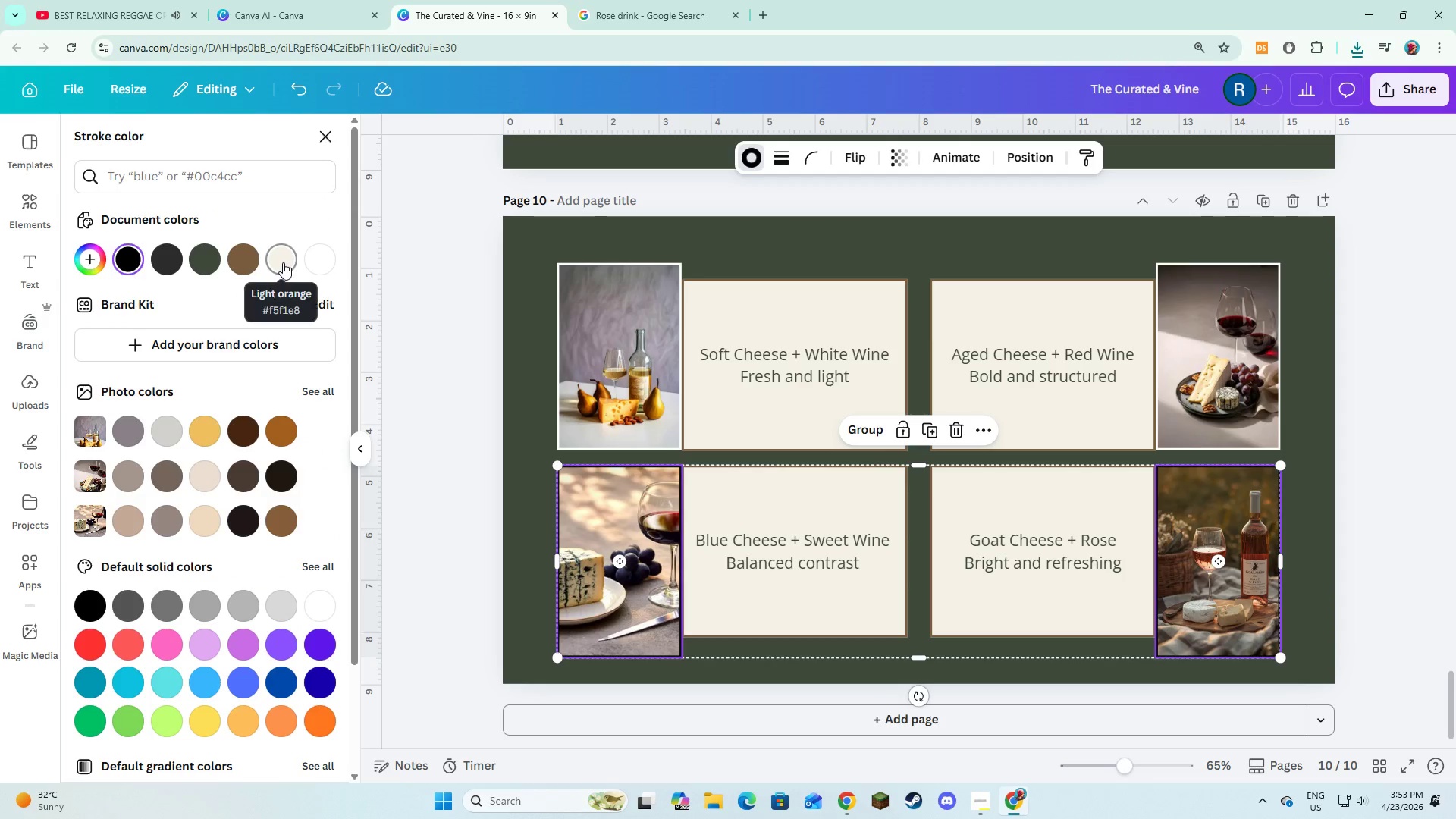 
left_click([322, 262])
 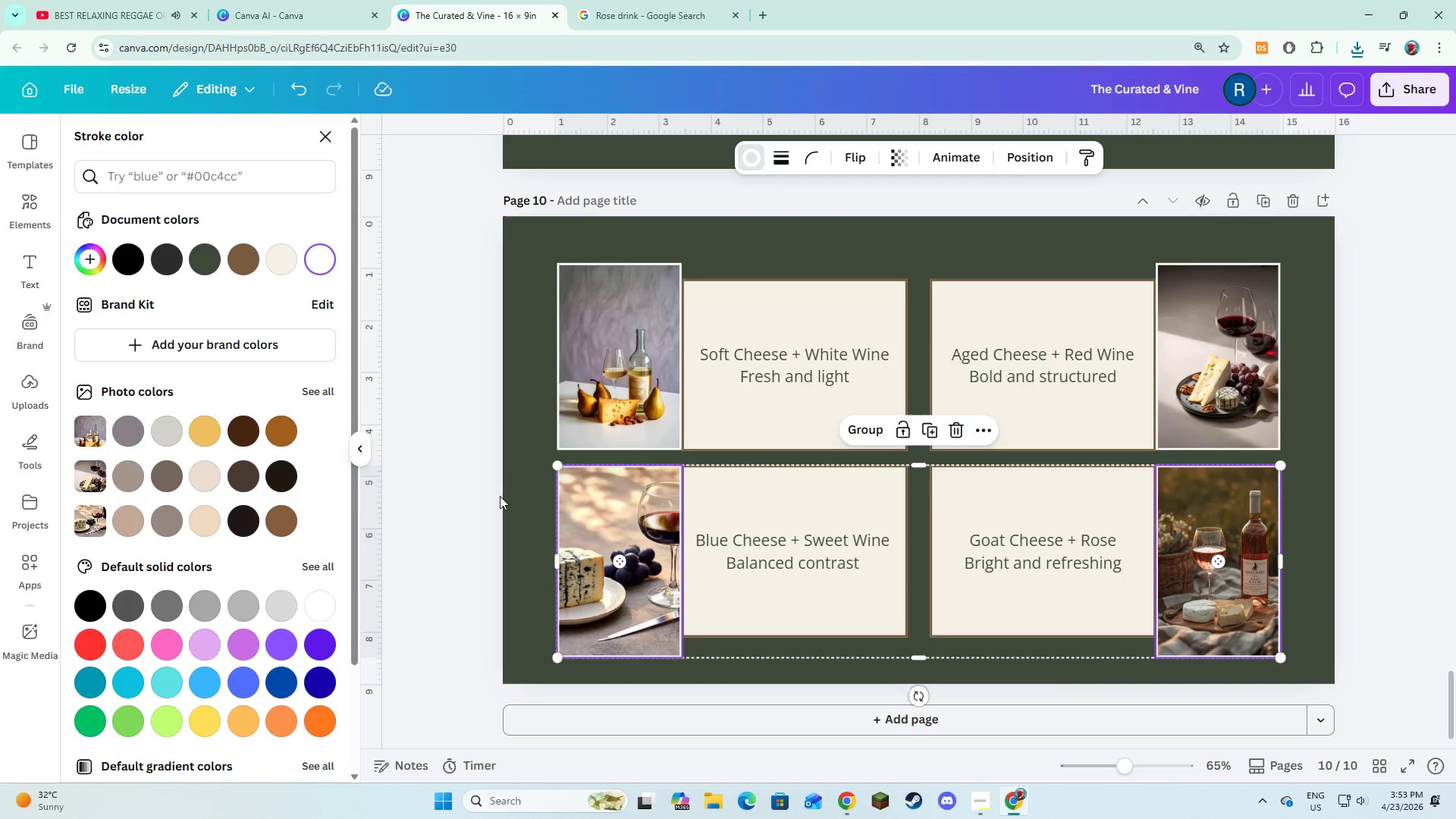 
left_click([500, 497])
 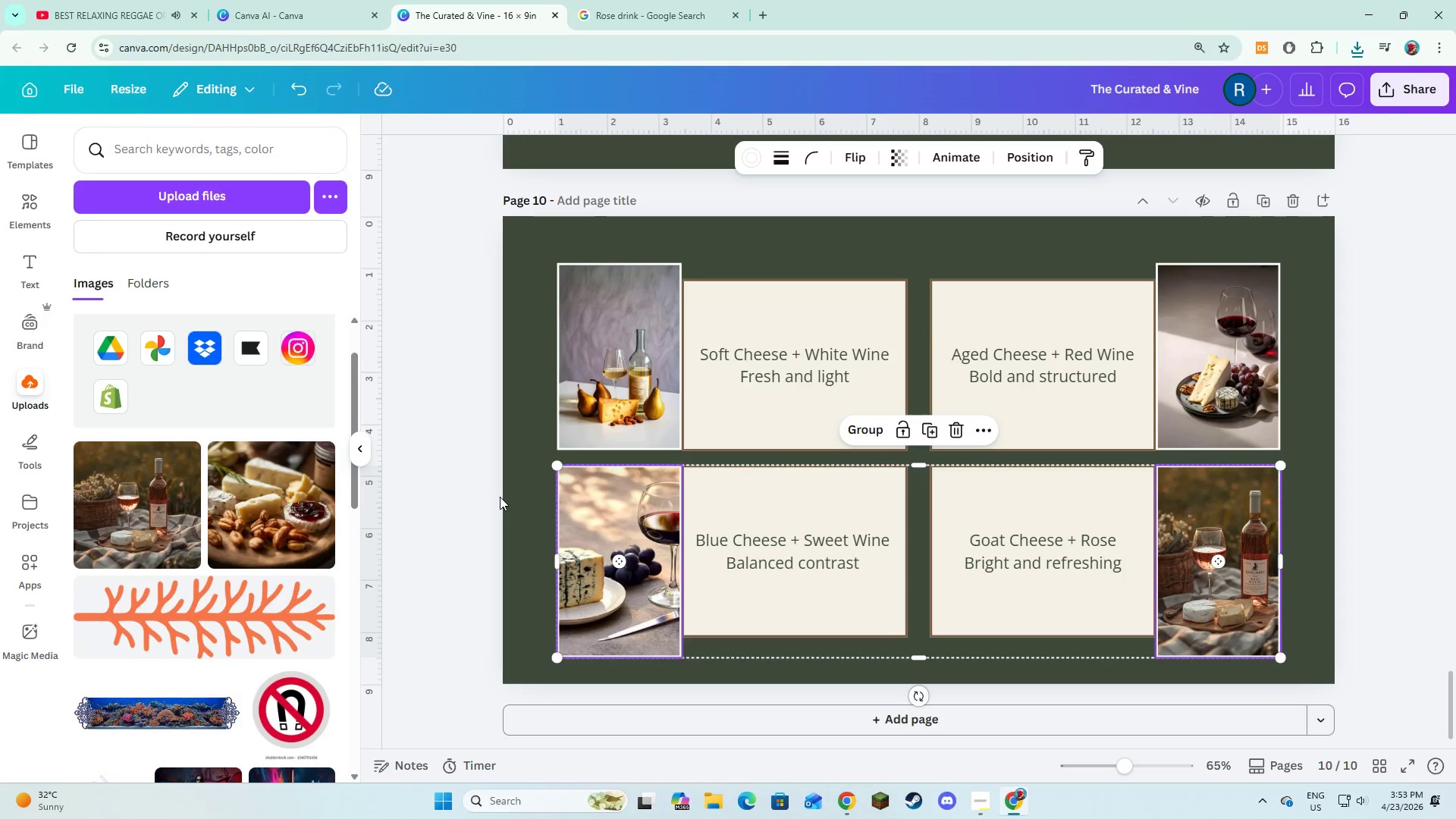 
left_click([500, 497])
 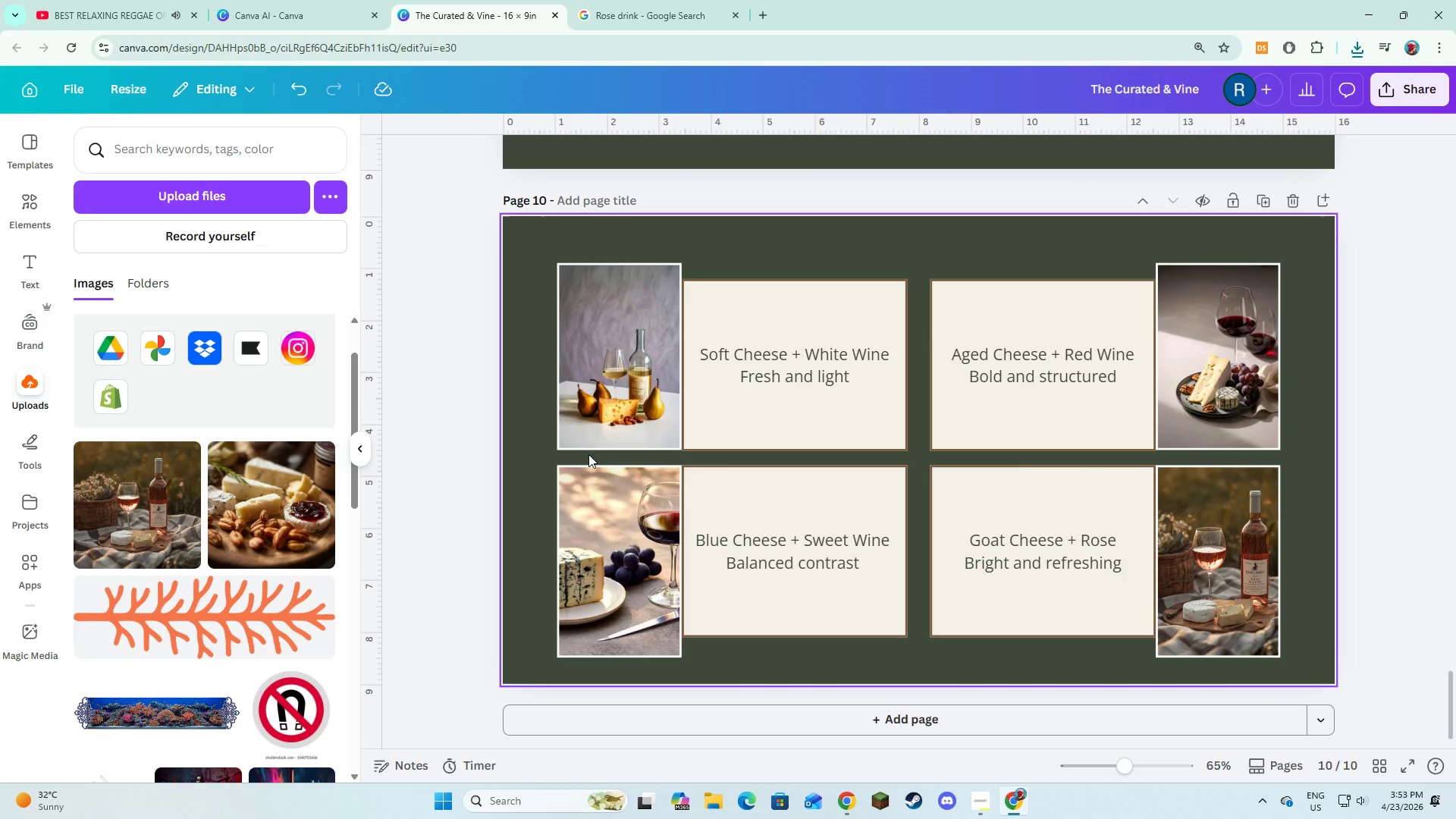 
key(Alt+AltLeft)
 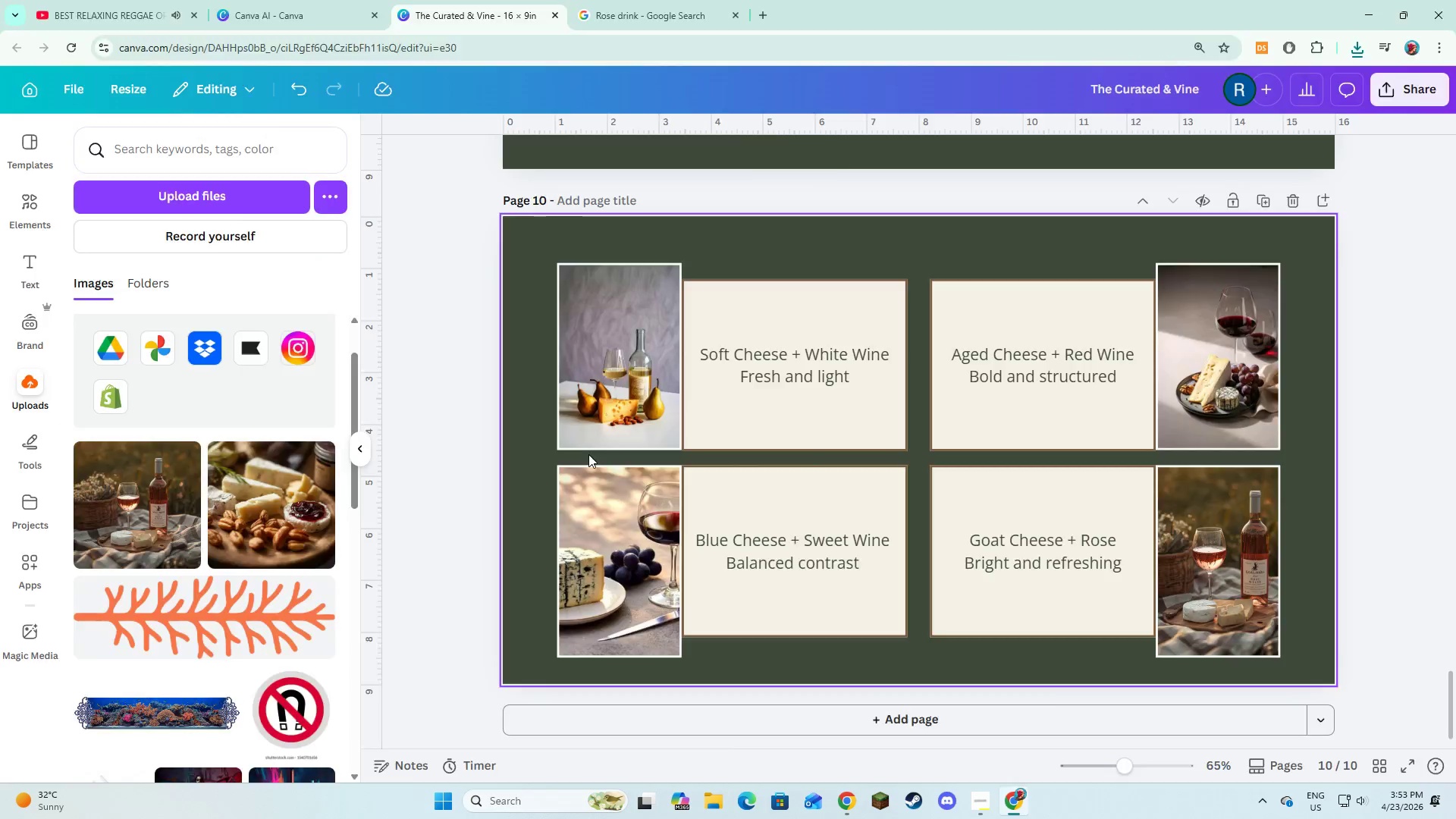 
key(Alt+Tab)